 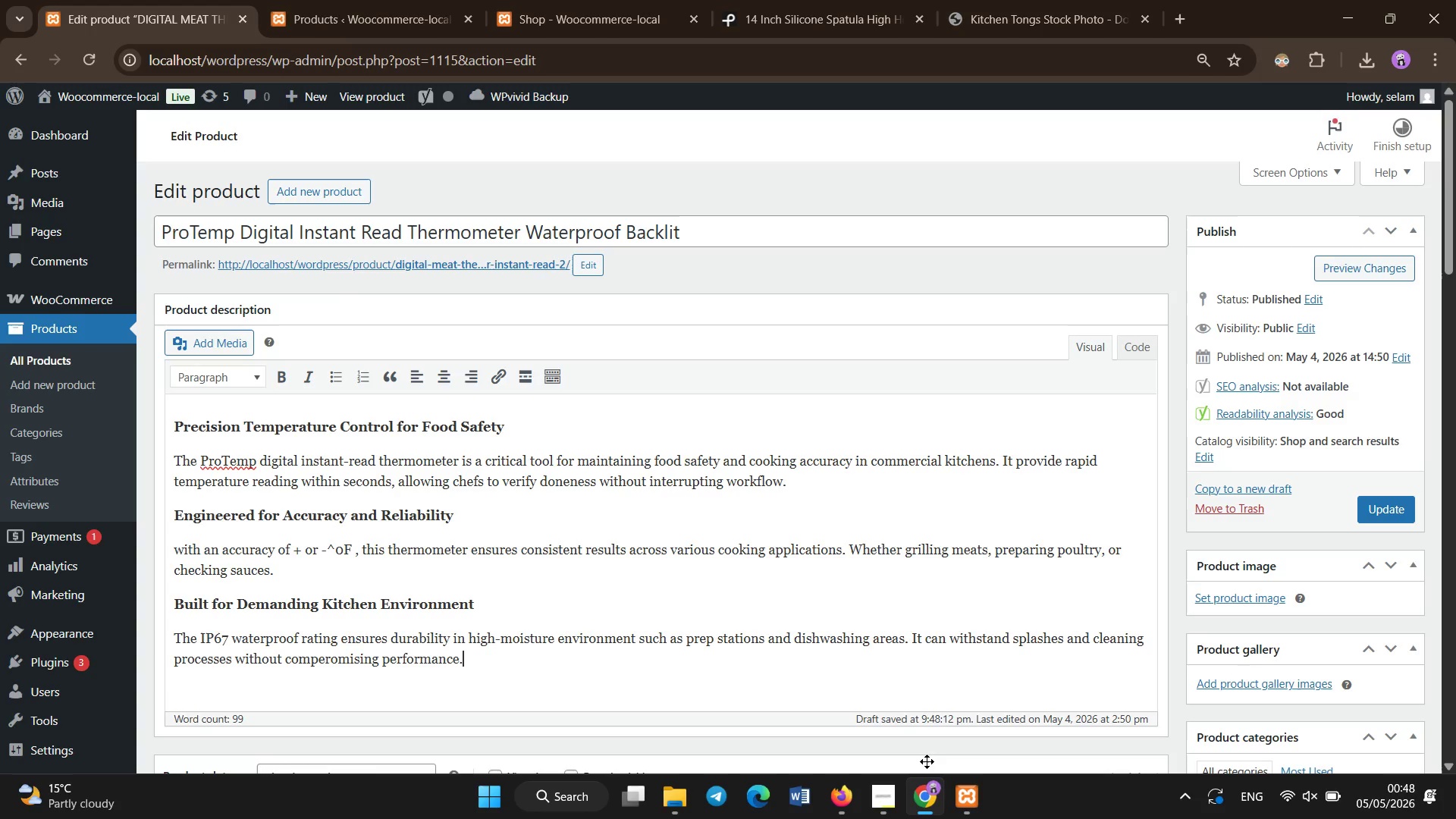 
key(Enter)
 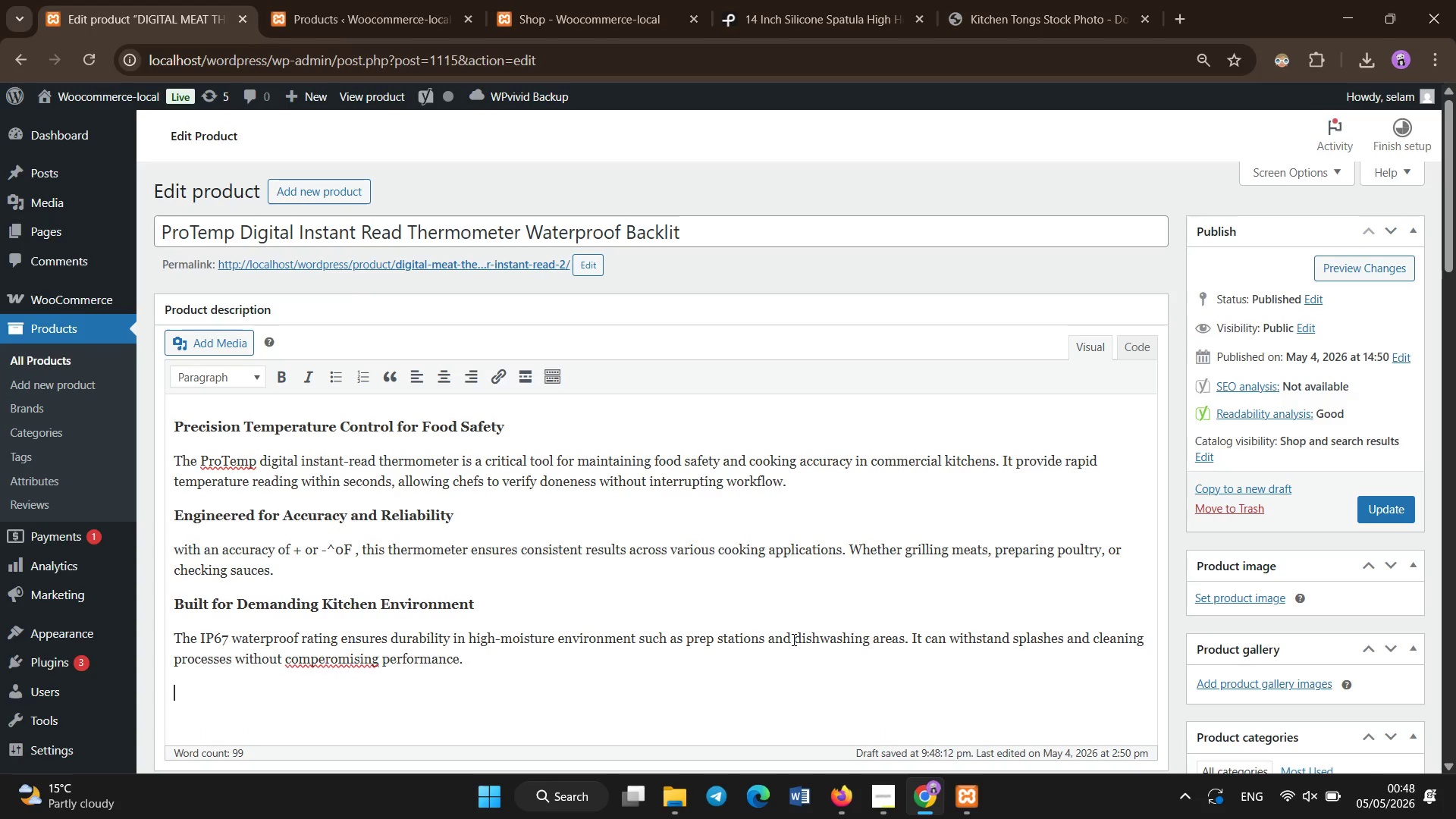 
wait(9.2)
 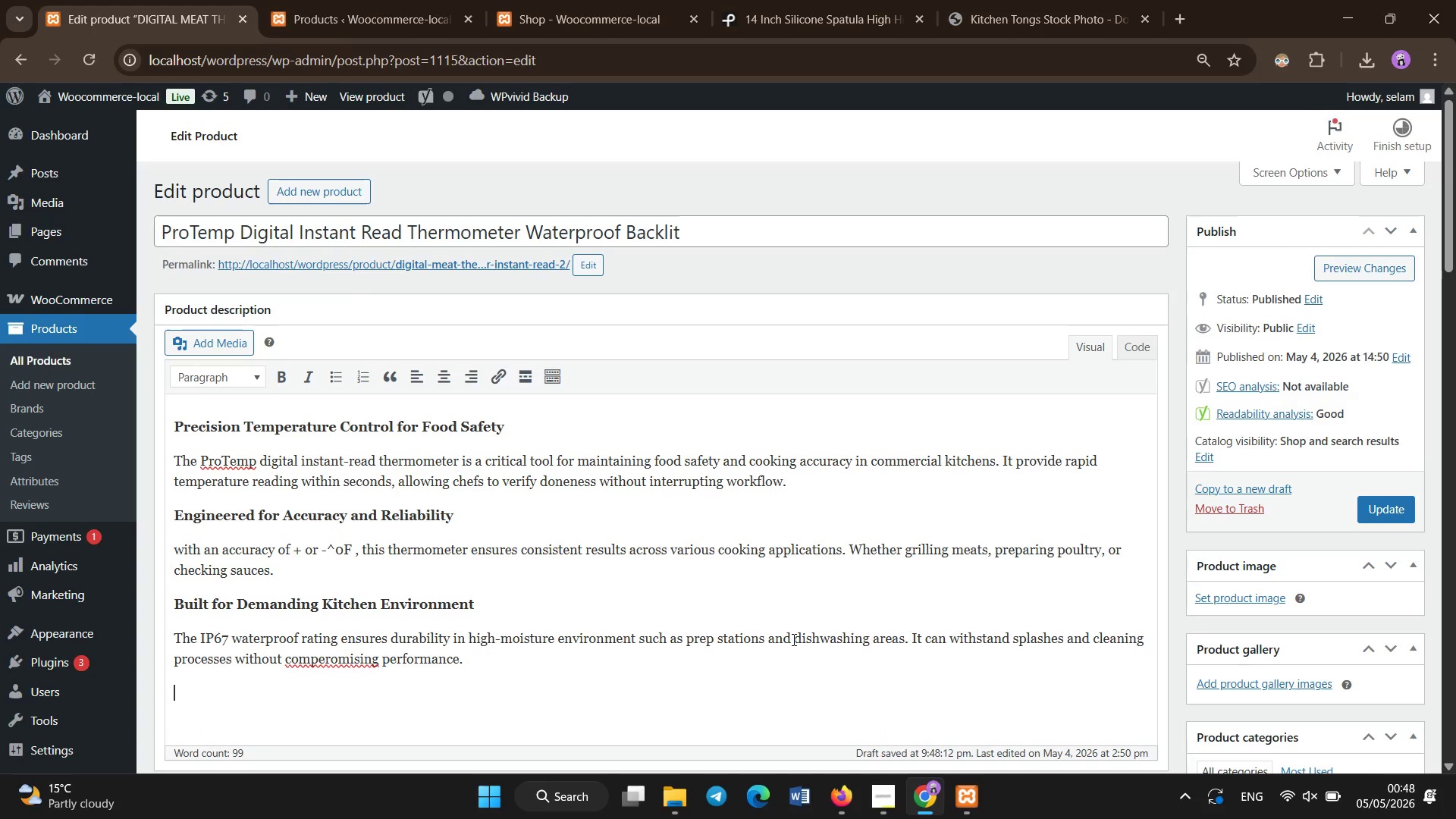 
left_click([335, 379])
 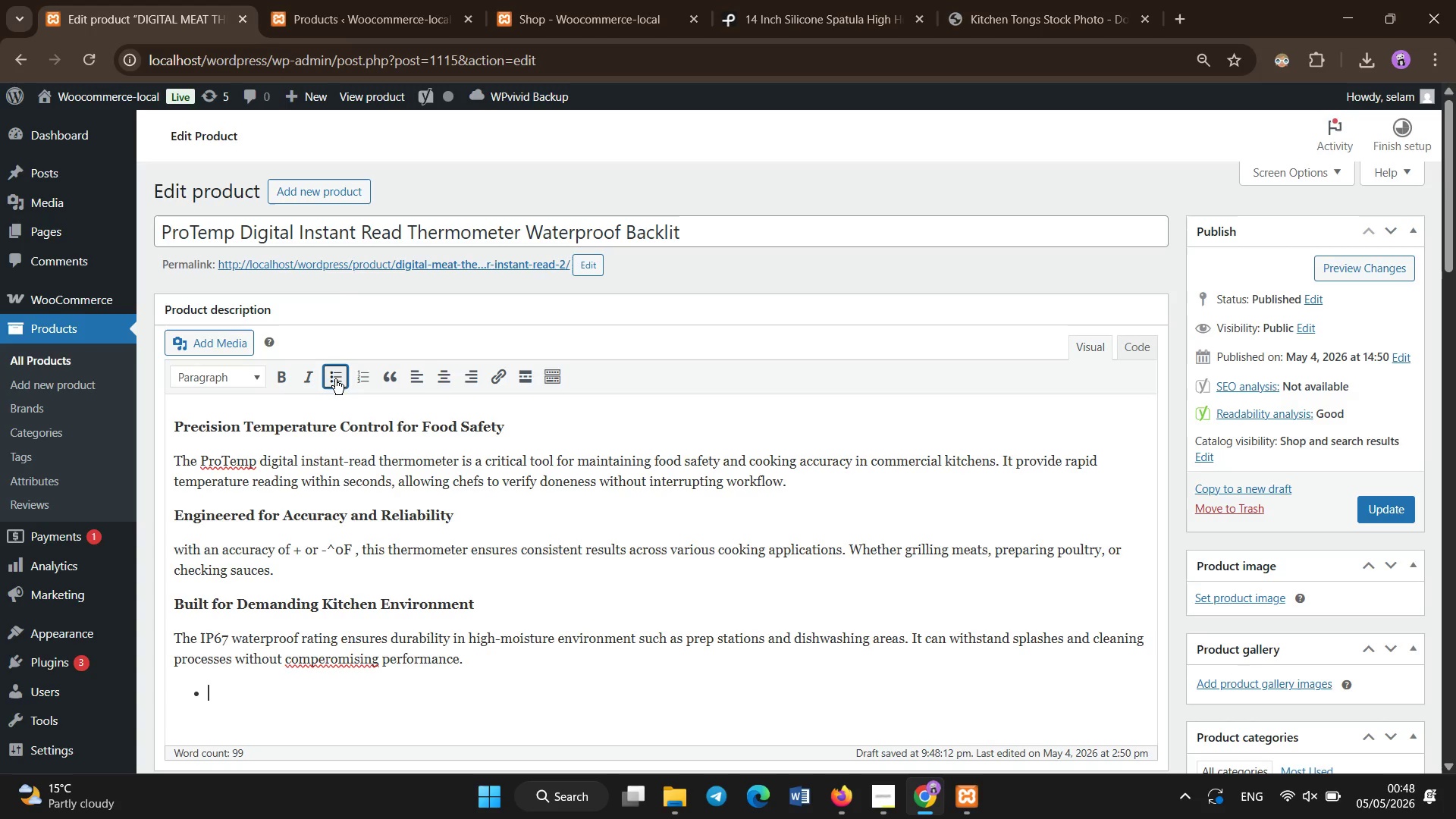 
type(Es)
key(Backspace)
key(Backspace)
key(Backspace)
 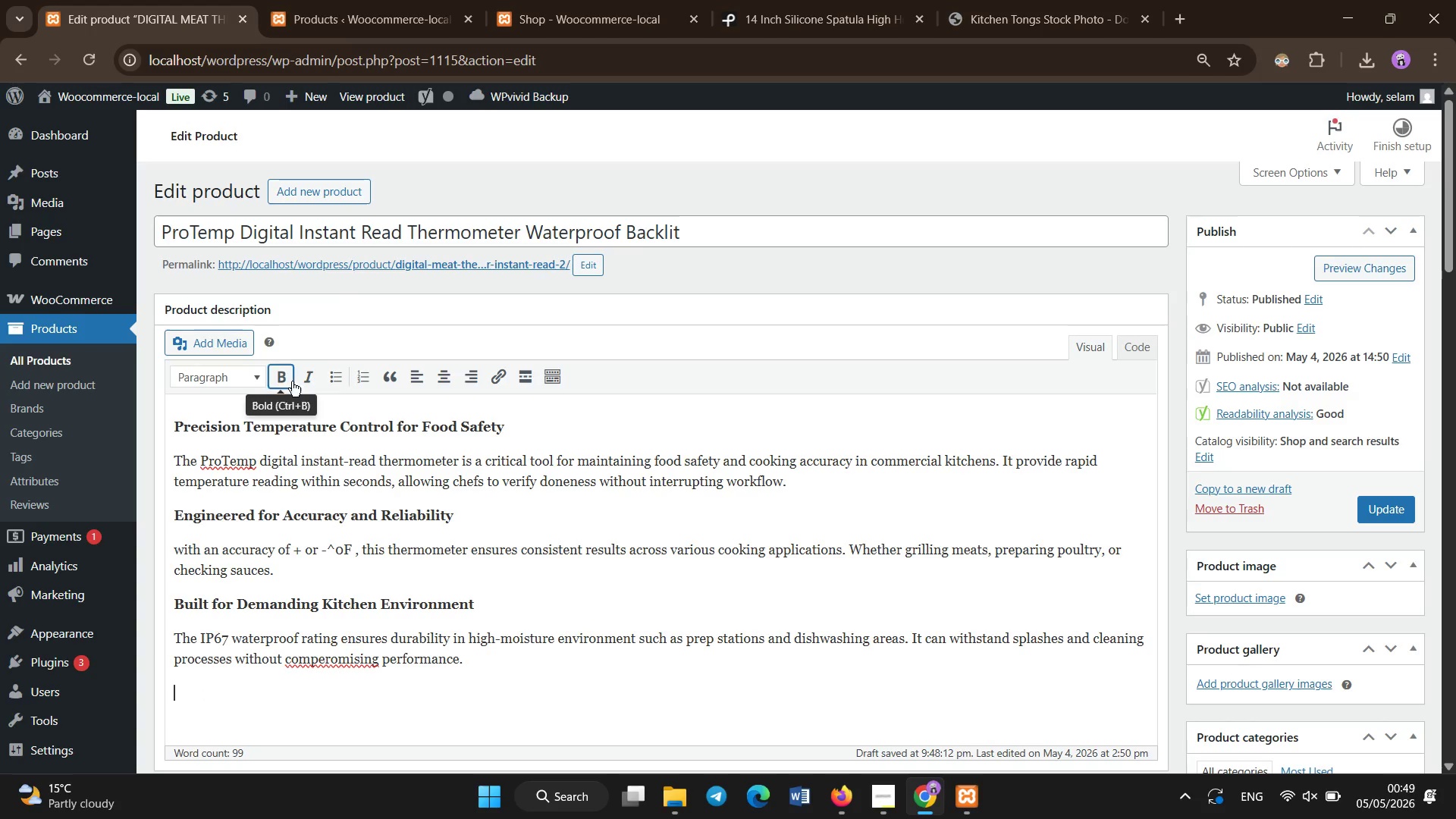 
left_click([287, 381])
 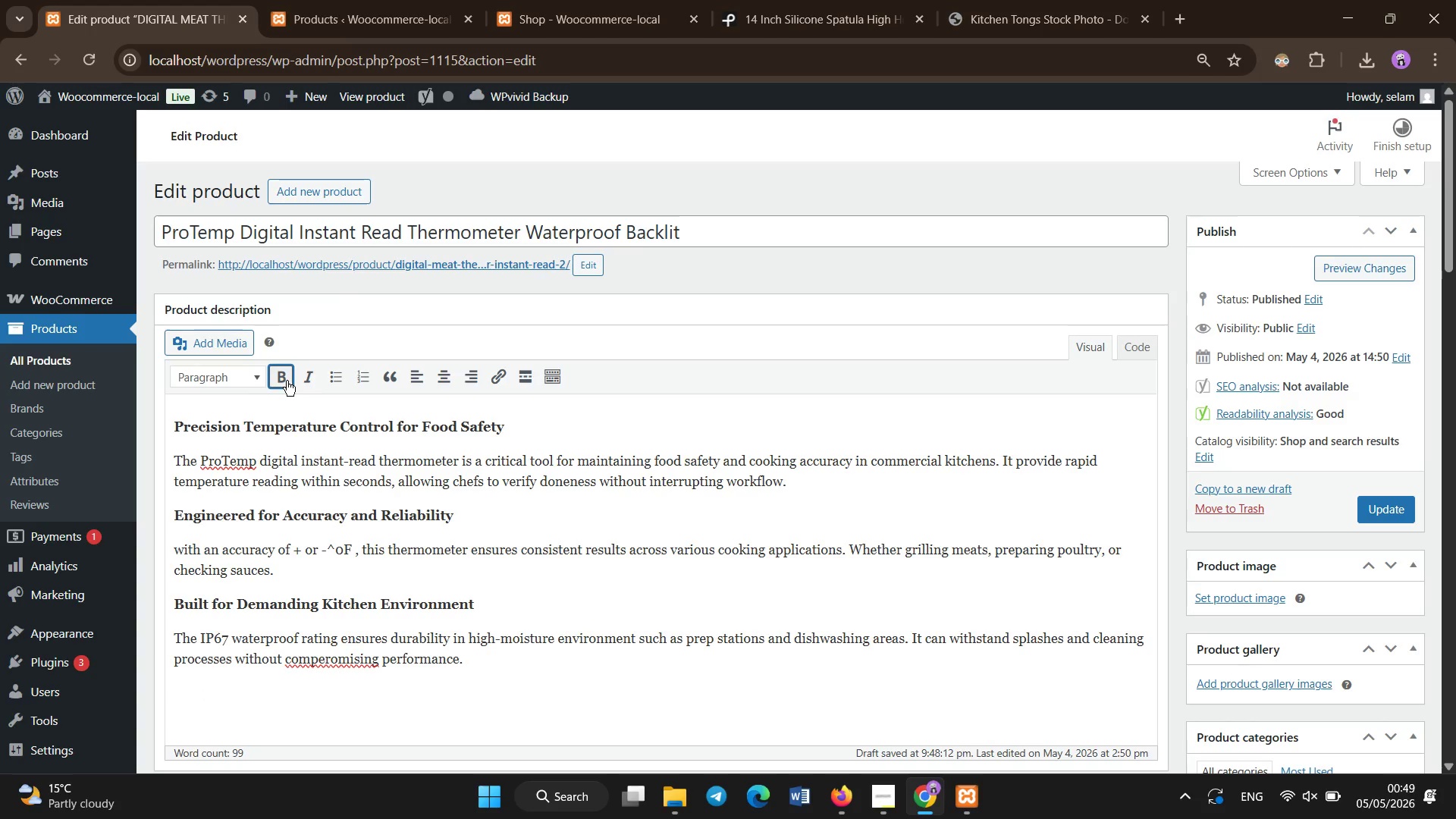 
type(Essential )
 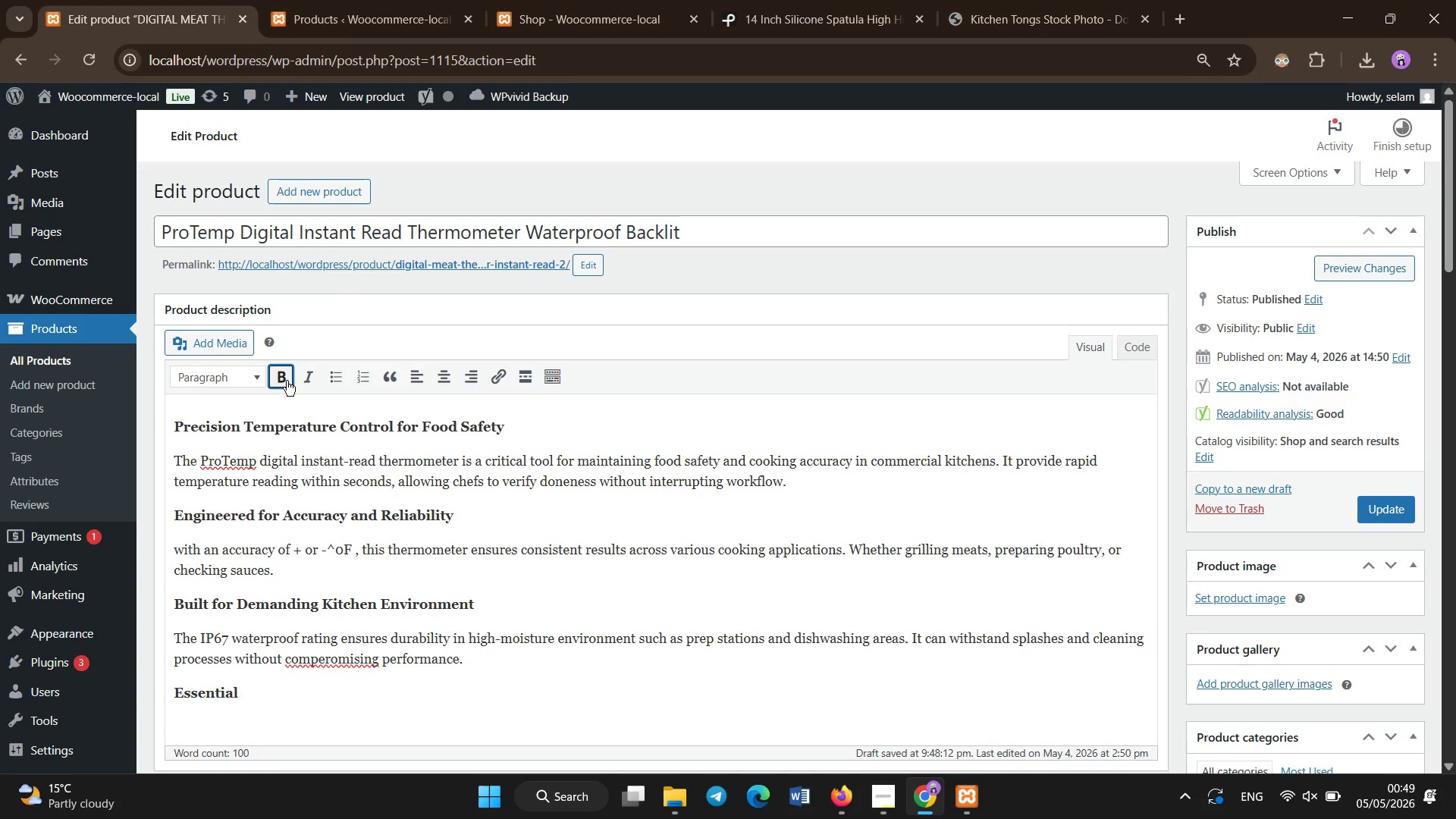 
type(Too)
 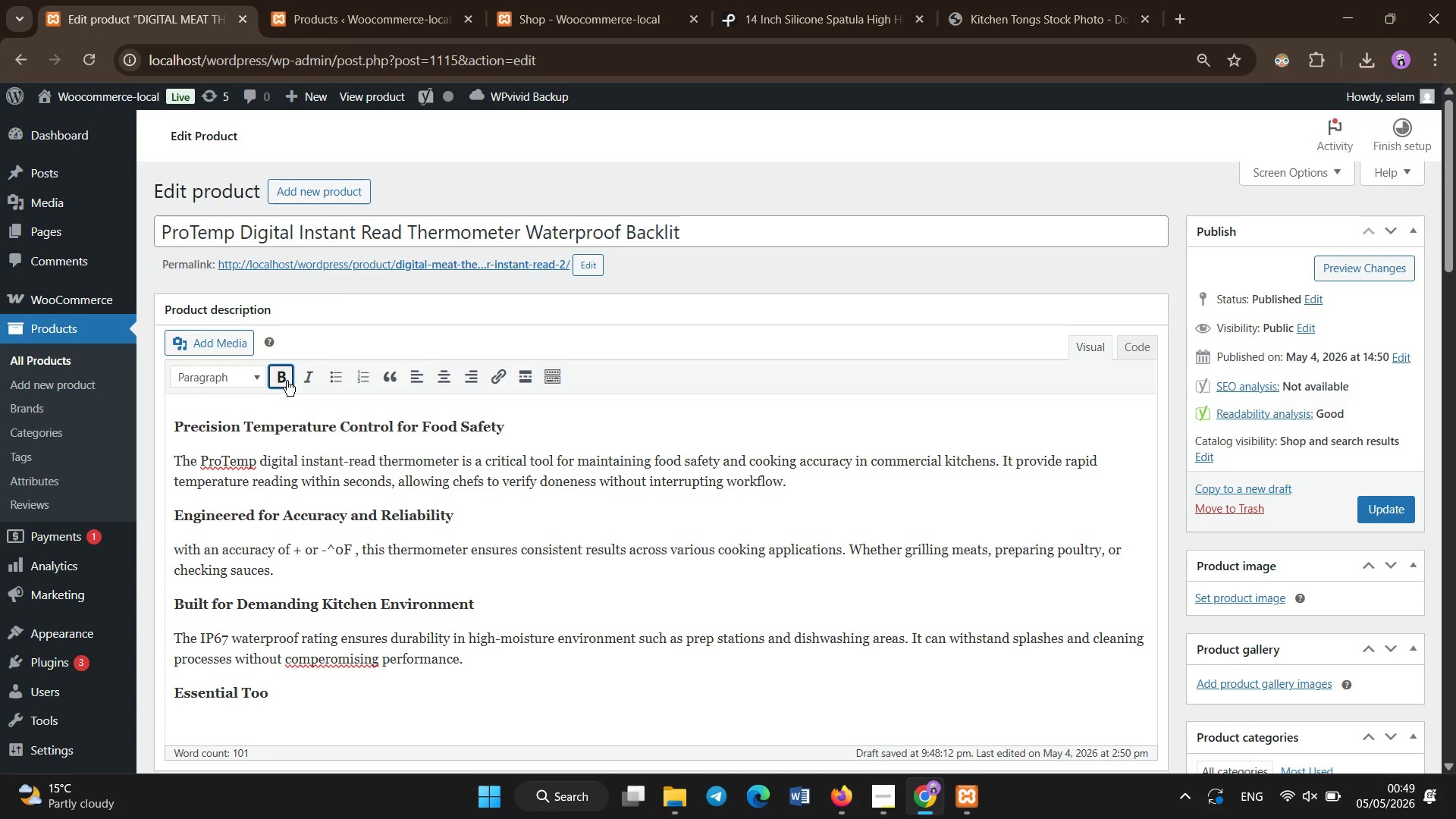 
type(l for Professional Kitchens)
 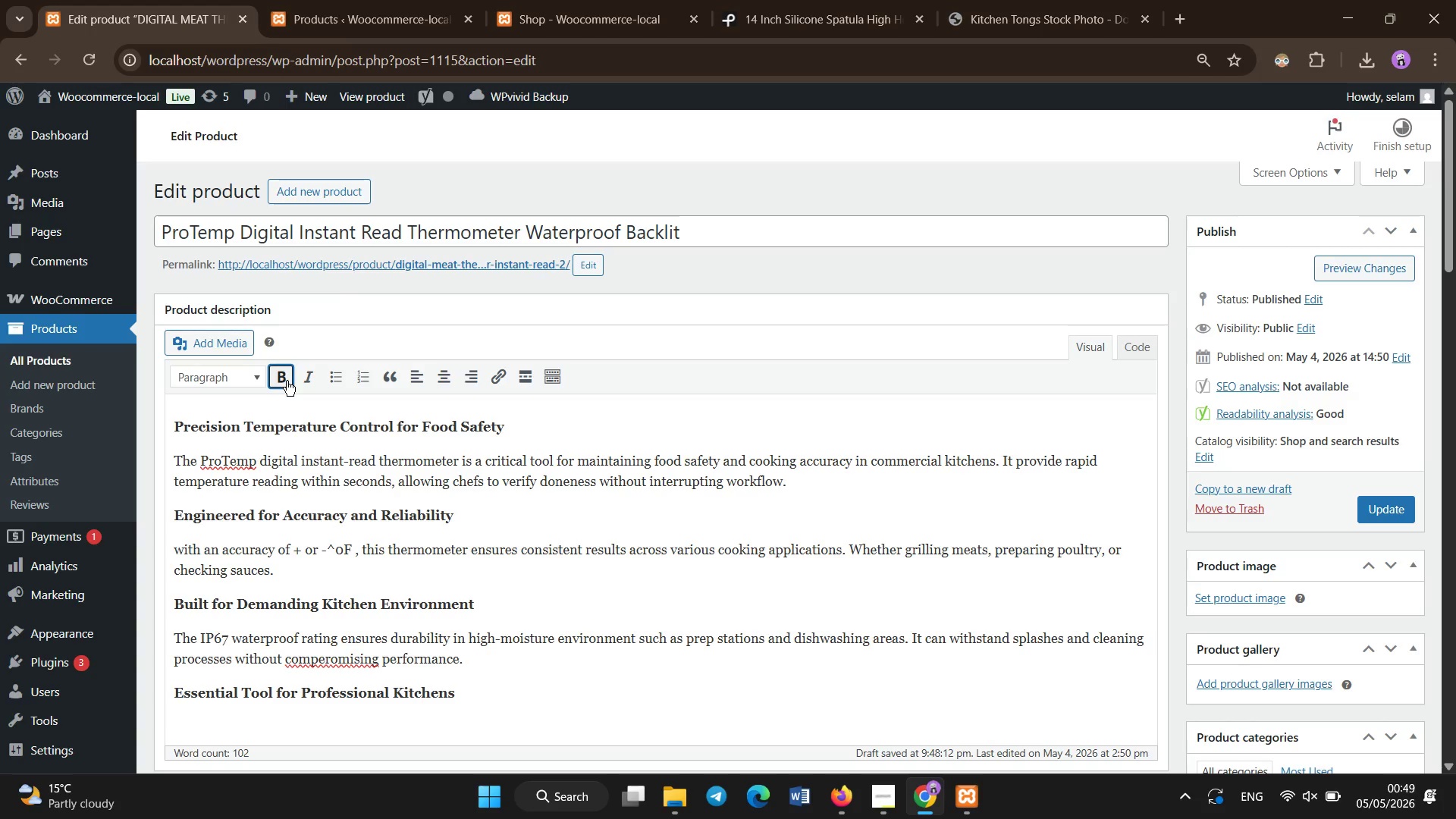 
key(Enter)
 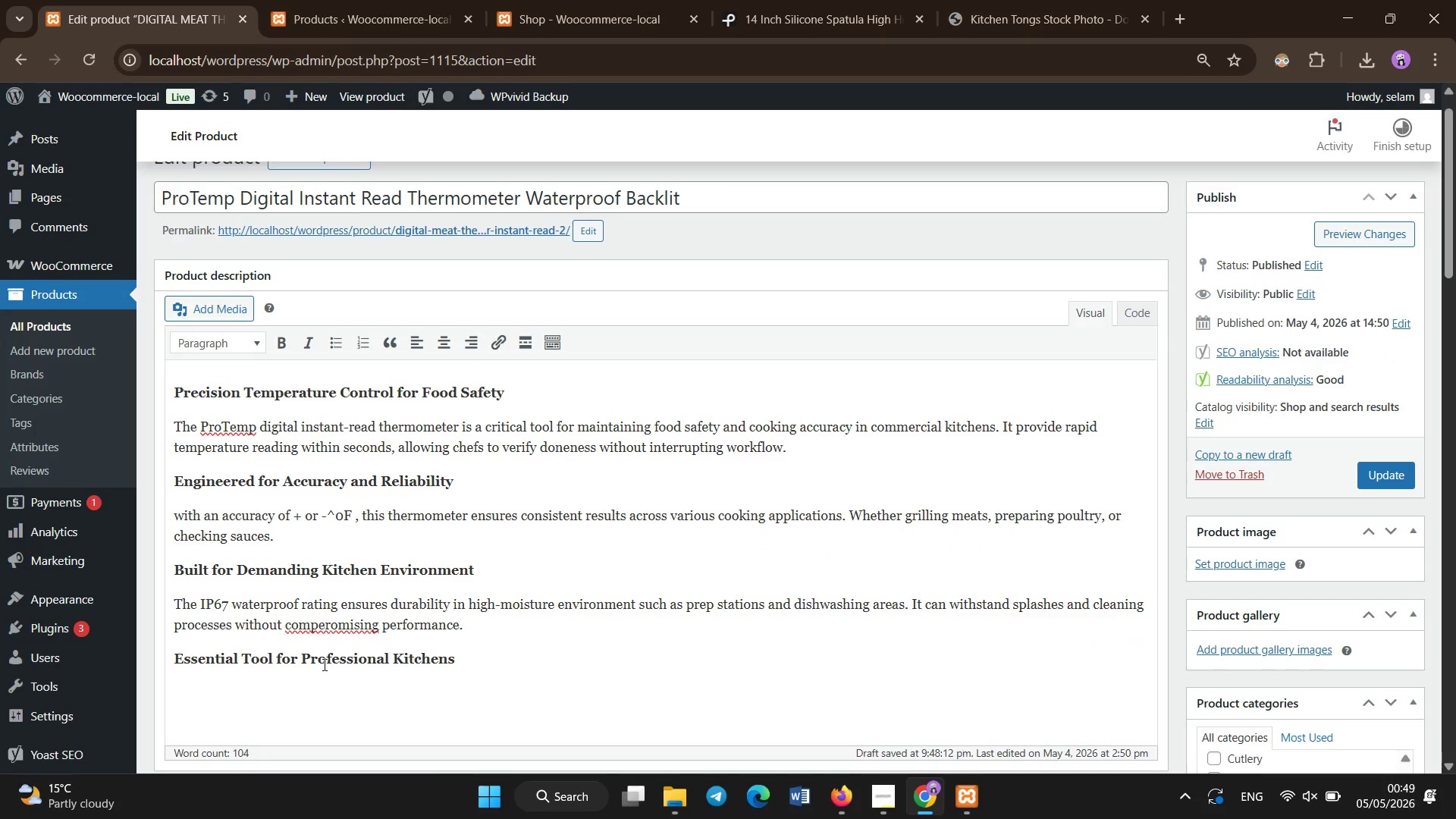 
left_click([325, 624])
 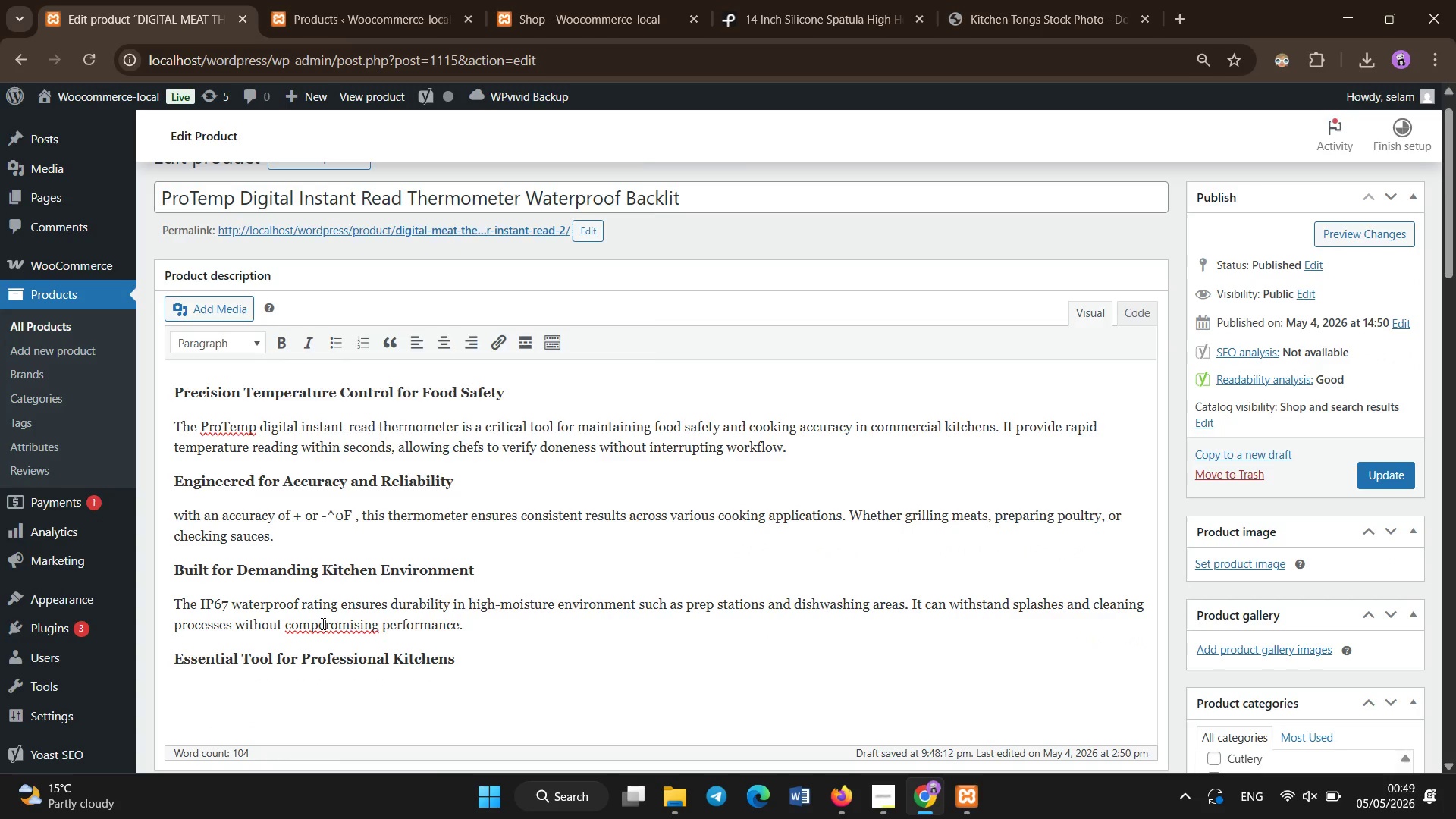 
right_click([323, 624])
 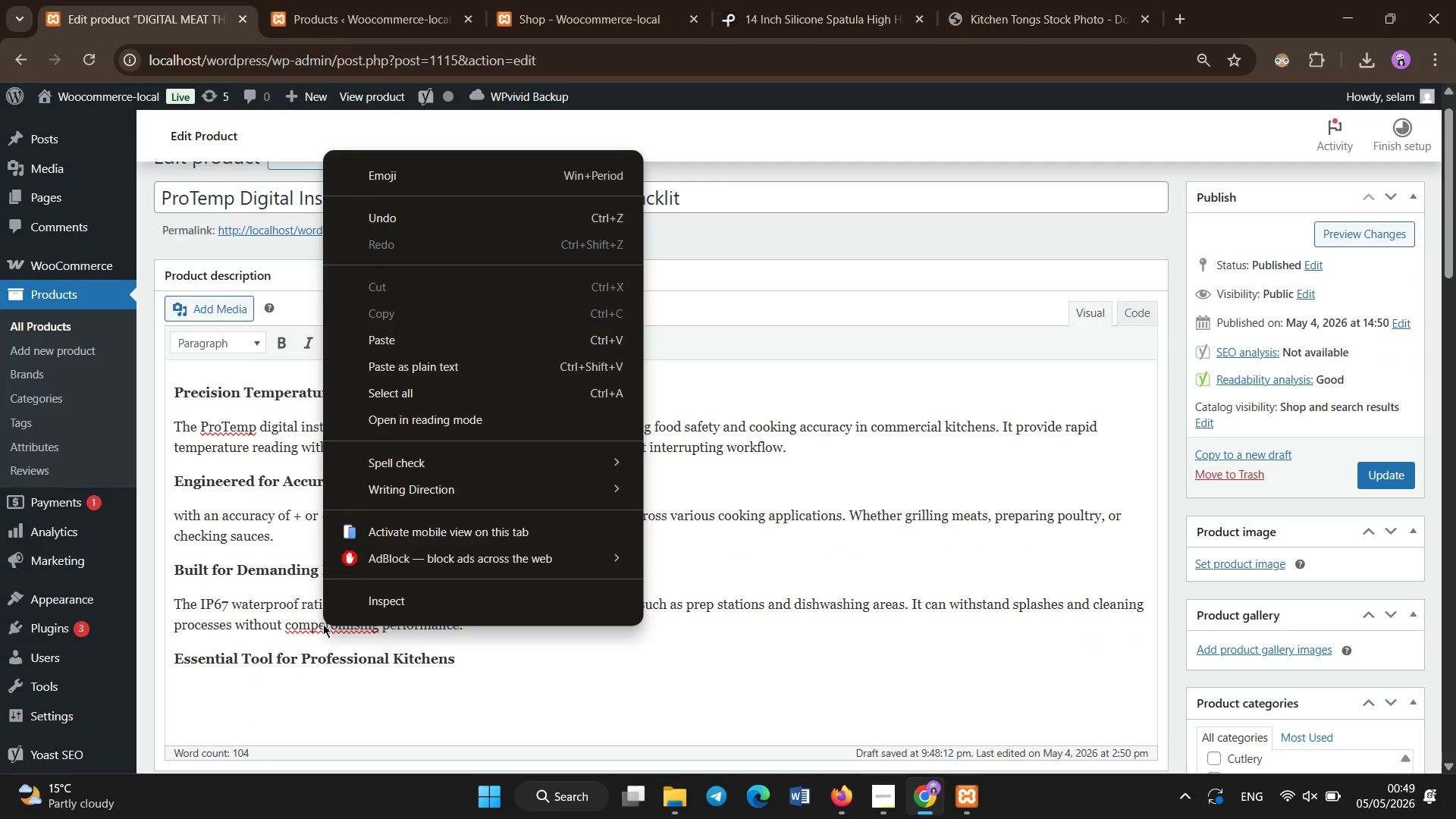 
left_click([324, 624])
 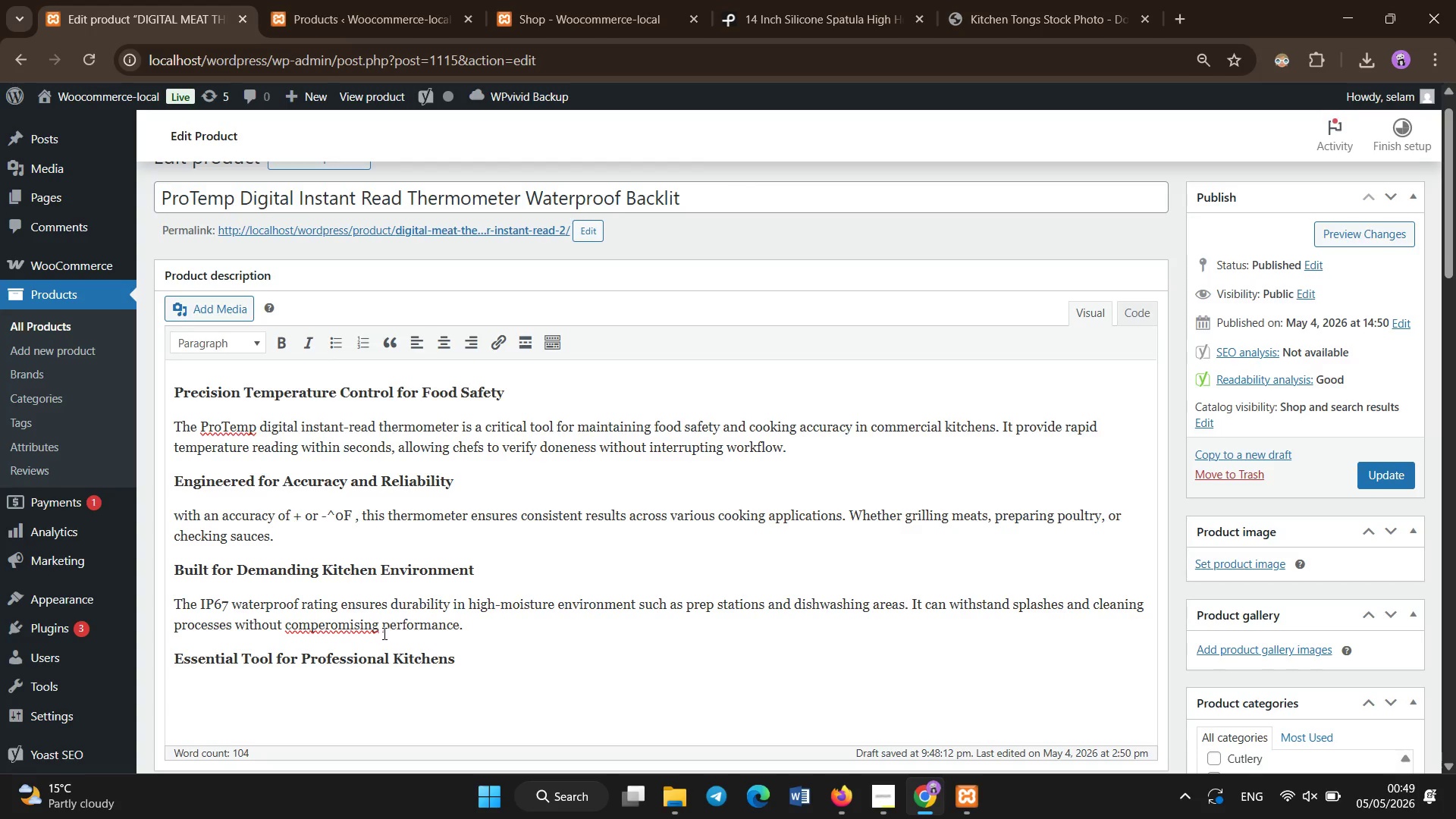 
left_click([378, 621])
 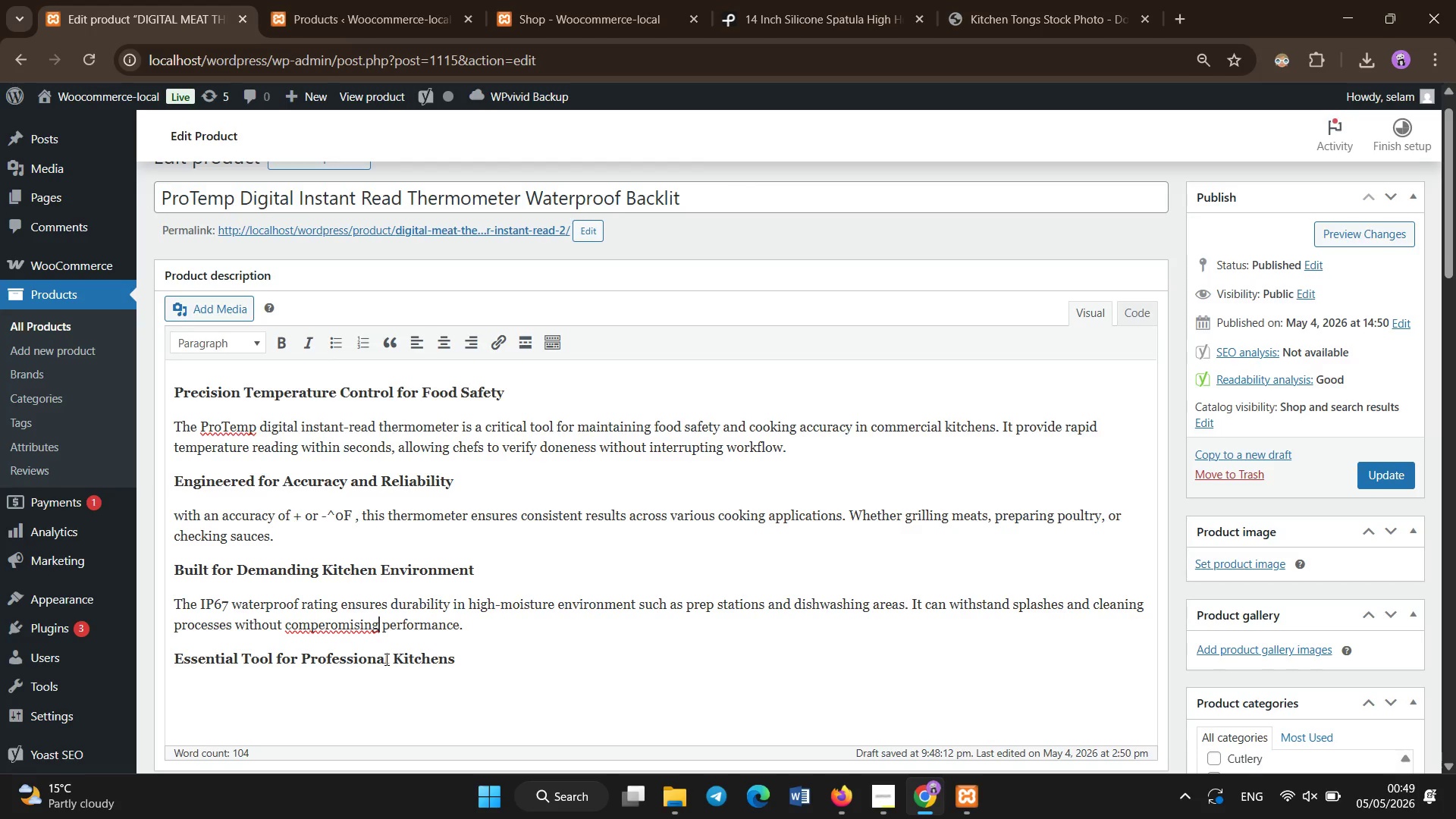 
wait(7.41)
 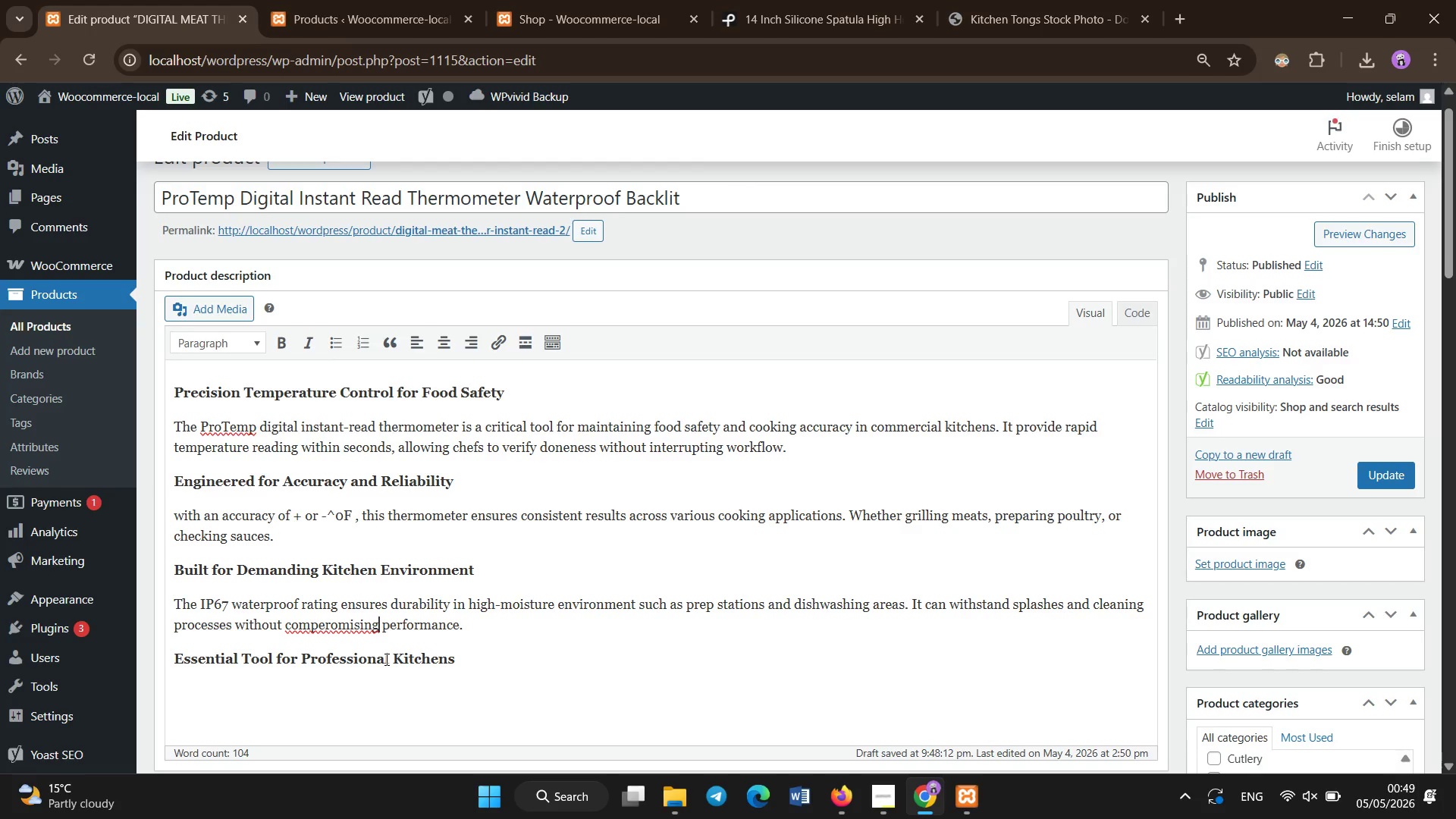 
key(Backspace)
key(Backspace)
key(Backspace)
key(Backspace)
key(Backspace)
key(Backspace)
key(Backspace)
key(Backspace)
key(Backspace)
key(Backspace)
type(promising)
 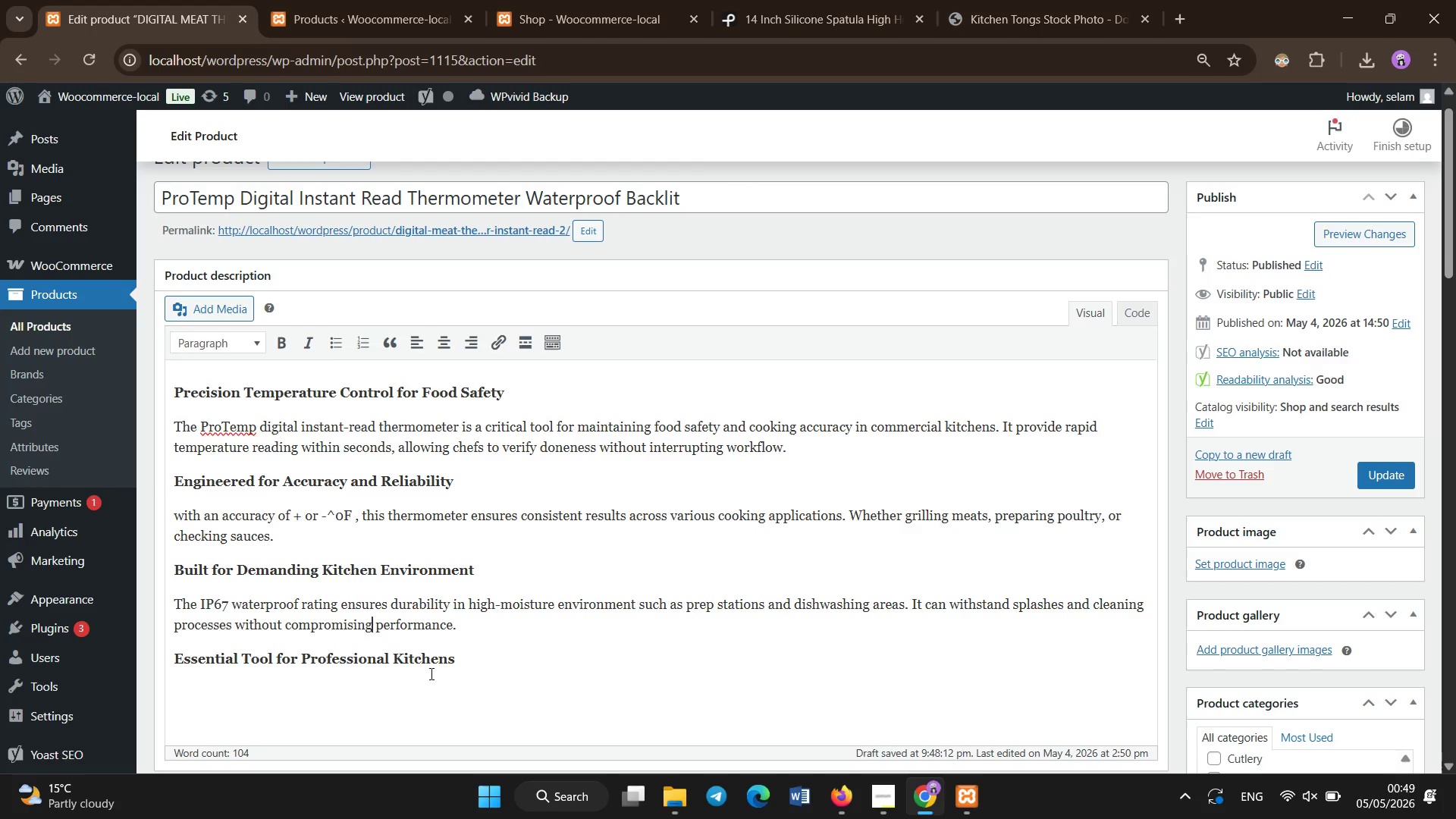 
left_click([455, 670])
 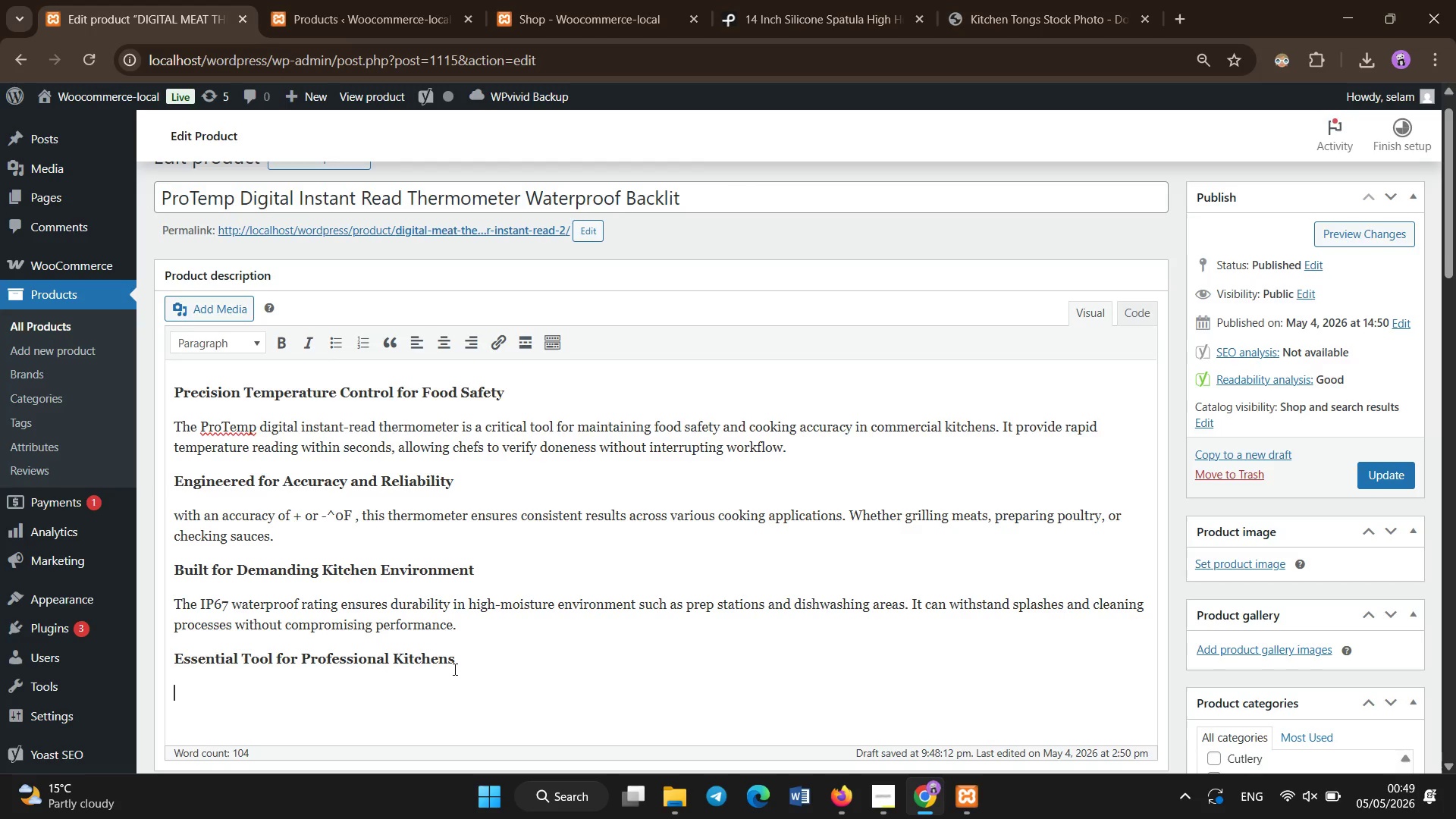 
key(Enter)
 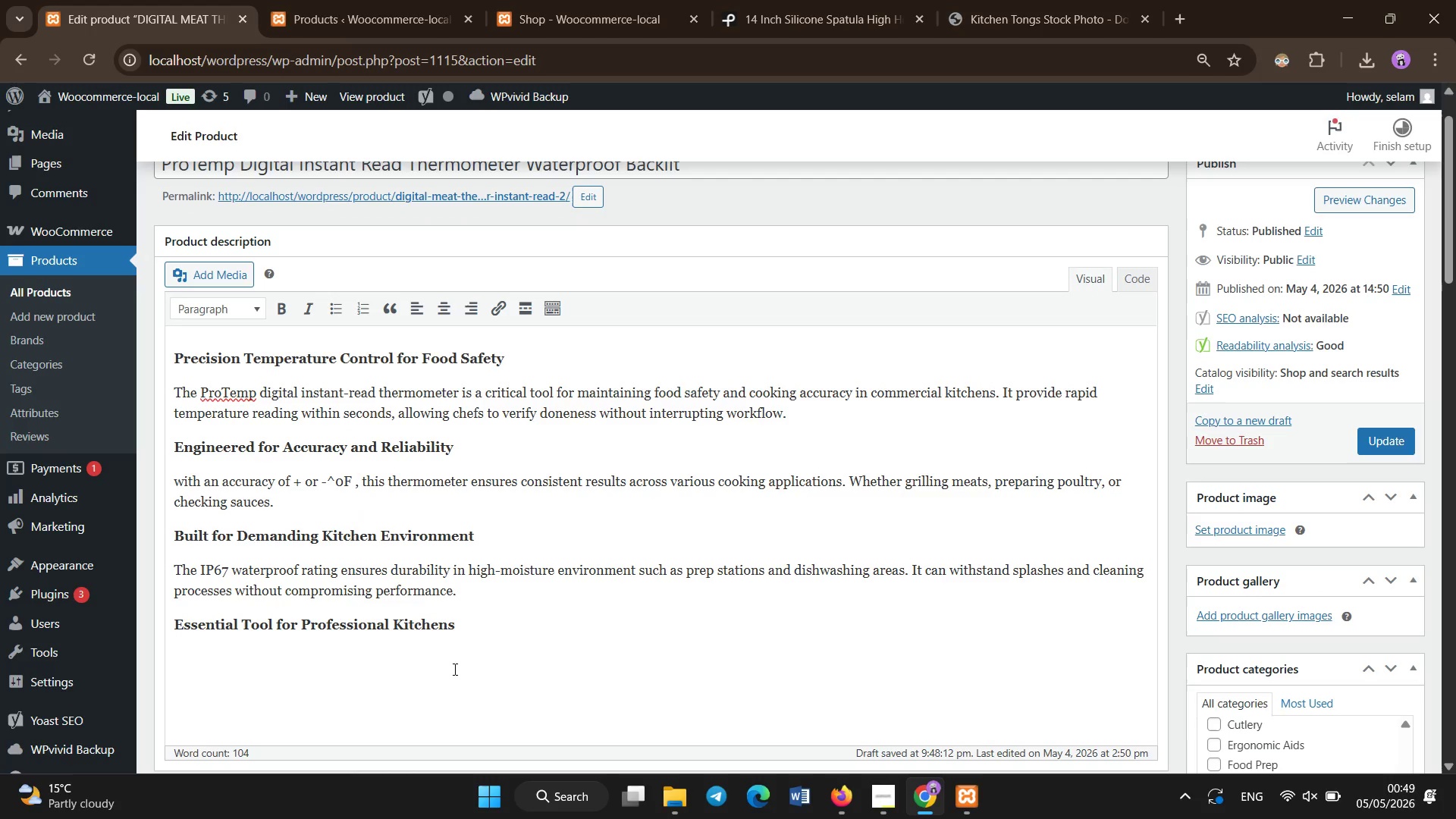 
key(Backspace)
type(This thermometer helps prevent undercooking or overcooking )
key(Backspace)
type(, improving food quality and reducing waste )
key(Backspace)
type(. It is widely used in restauratn)
key(Backspace)
key(Backspace)
type(nt )
key(Backspace)
type(s )
key(Backspace)
type(, catering operations, and hospitality kitchens wher )
key(Backspace)
type(e accuracy and safety are essential.)
 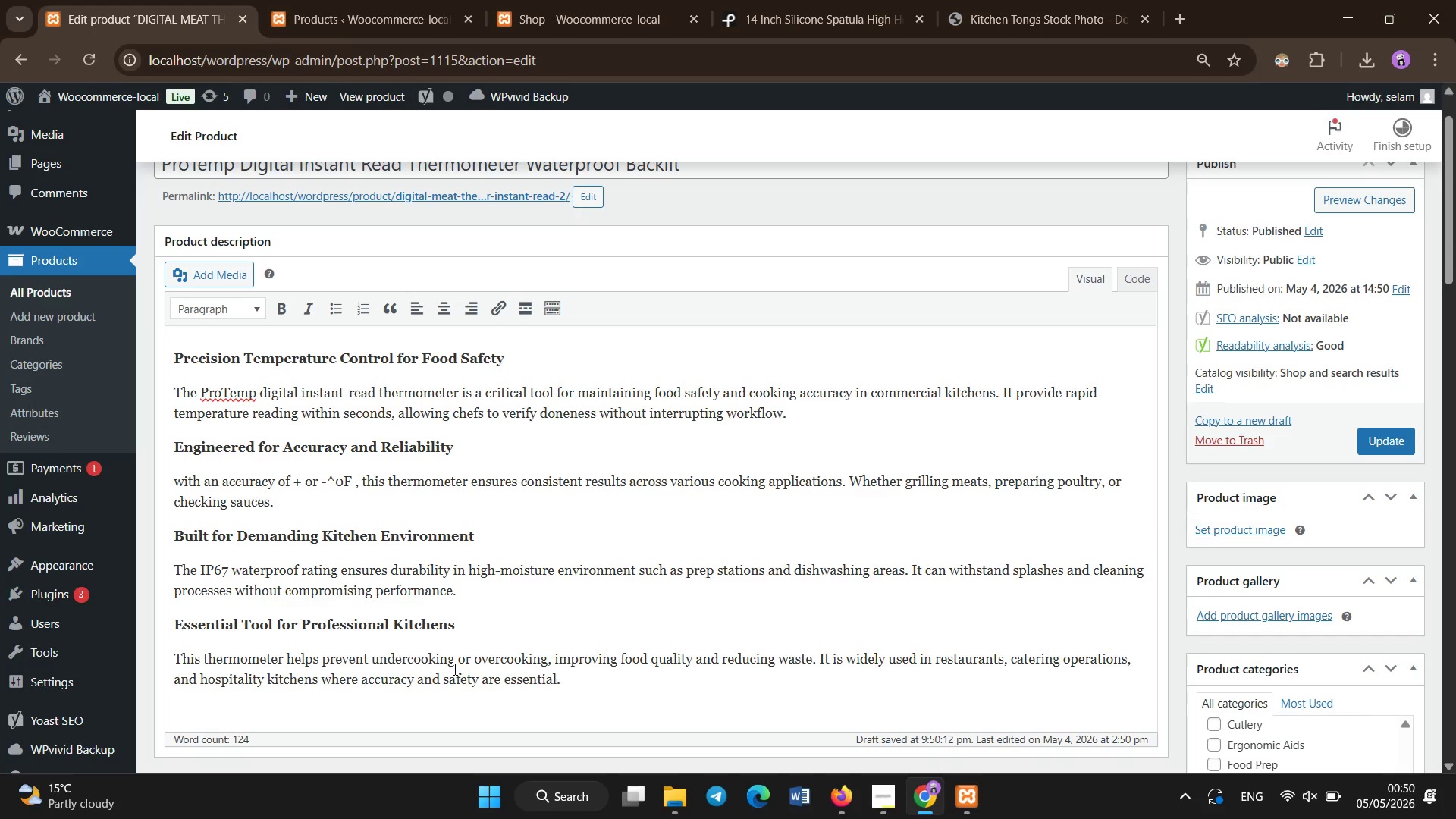 
scroll: coordinate [455, 670], scroll_direction: down, amount: 9.0
 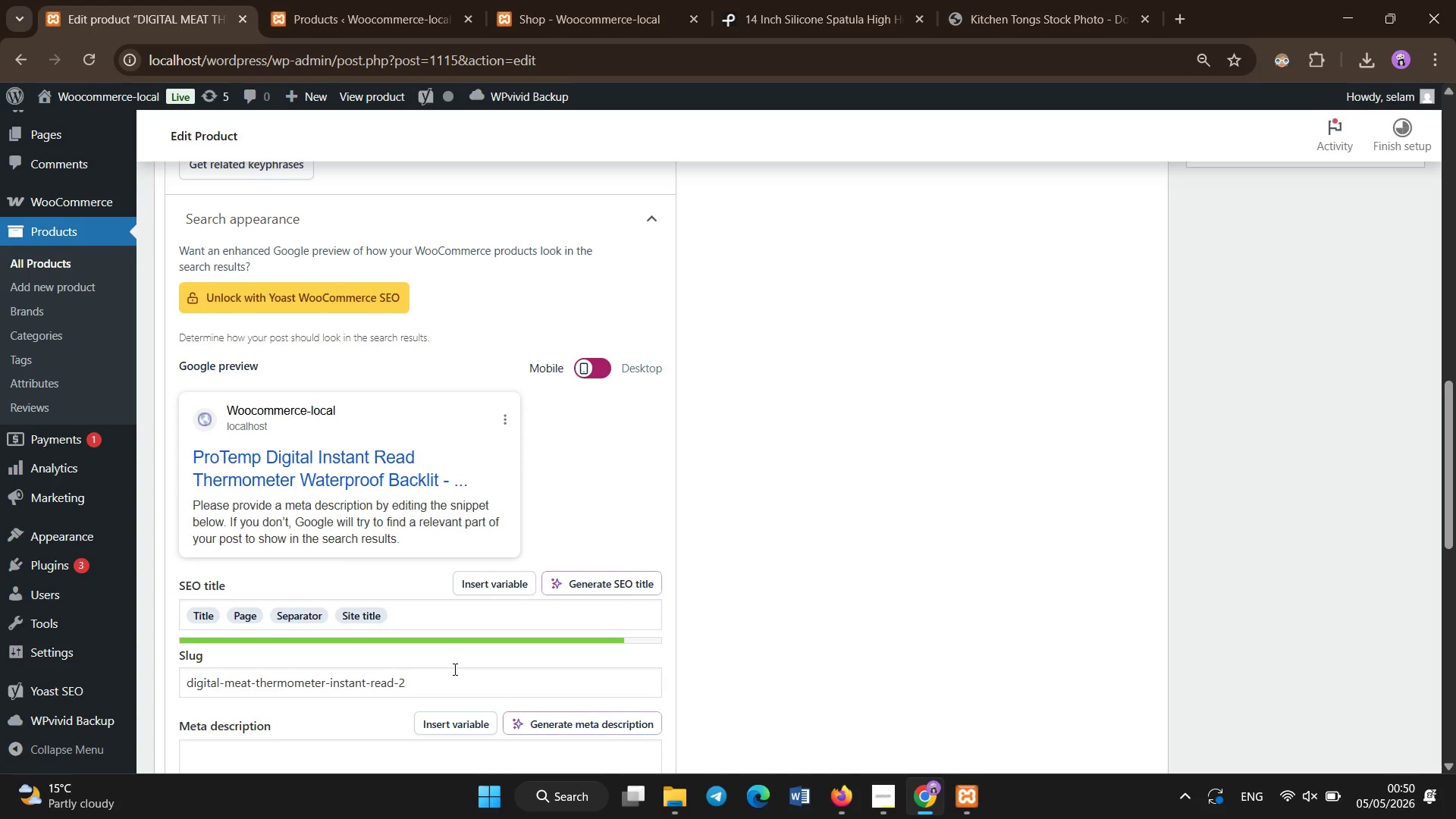 
scroll: coordinate [455, 670], scroll_direction: up, amount: 20.0
 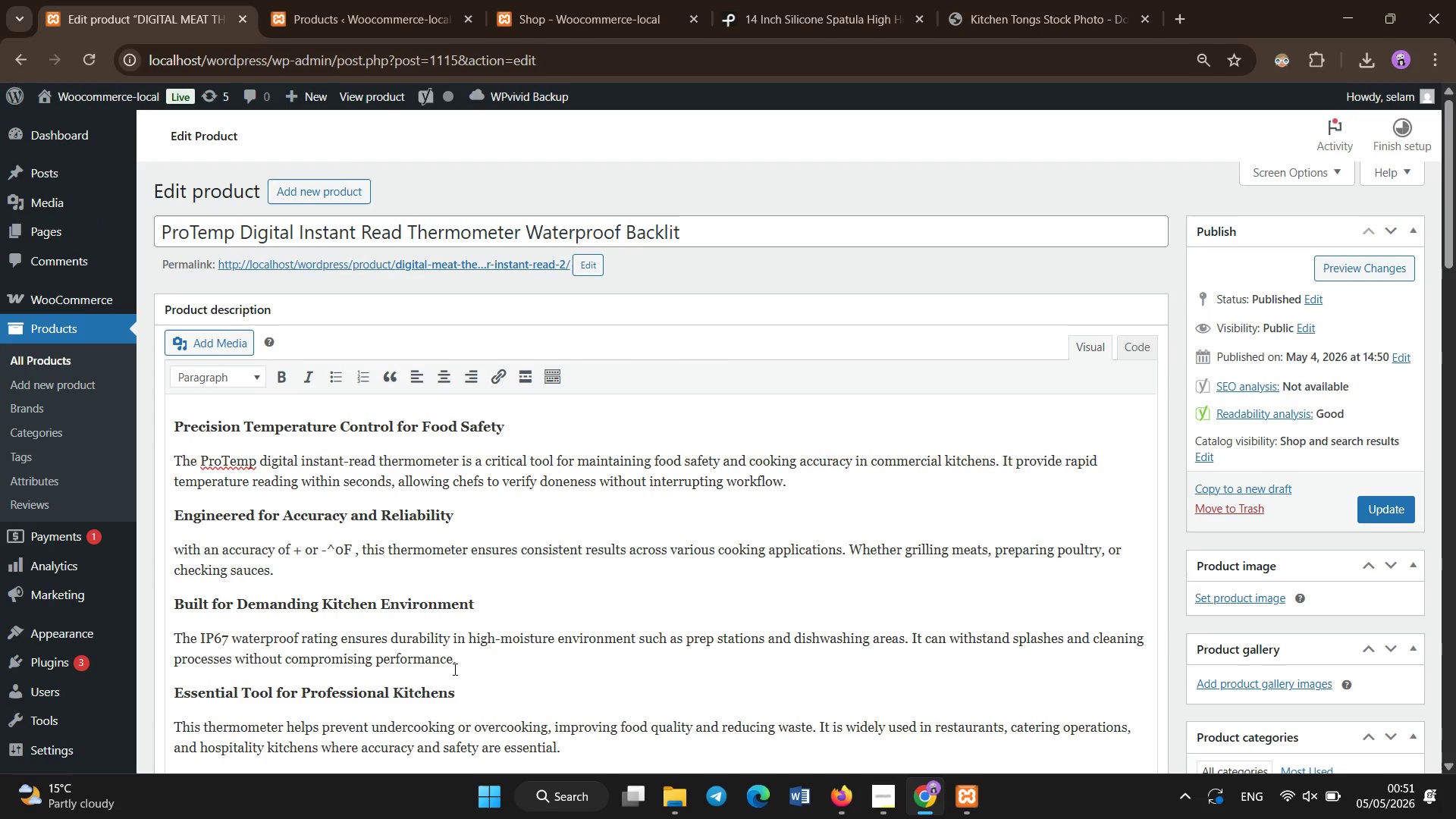 
scroll: coordinate [455, 670], scroll_direction: down, amount: 8.0
 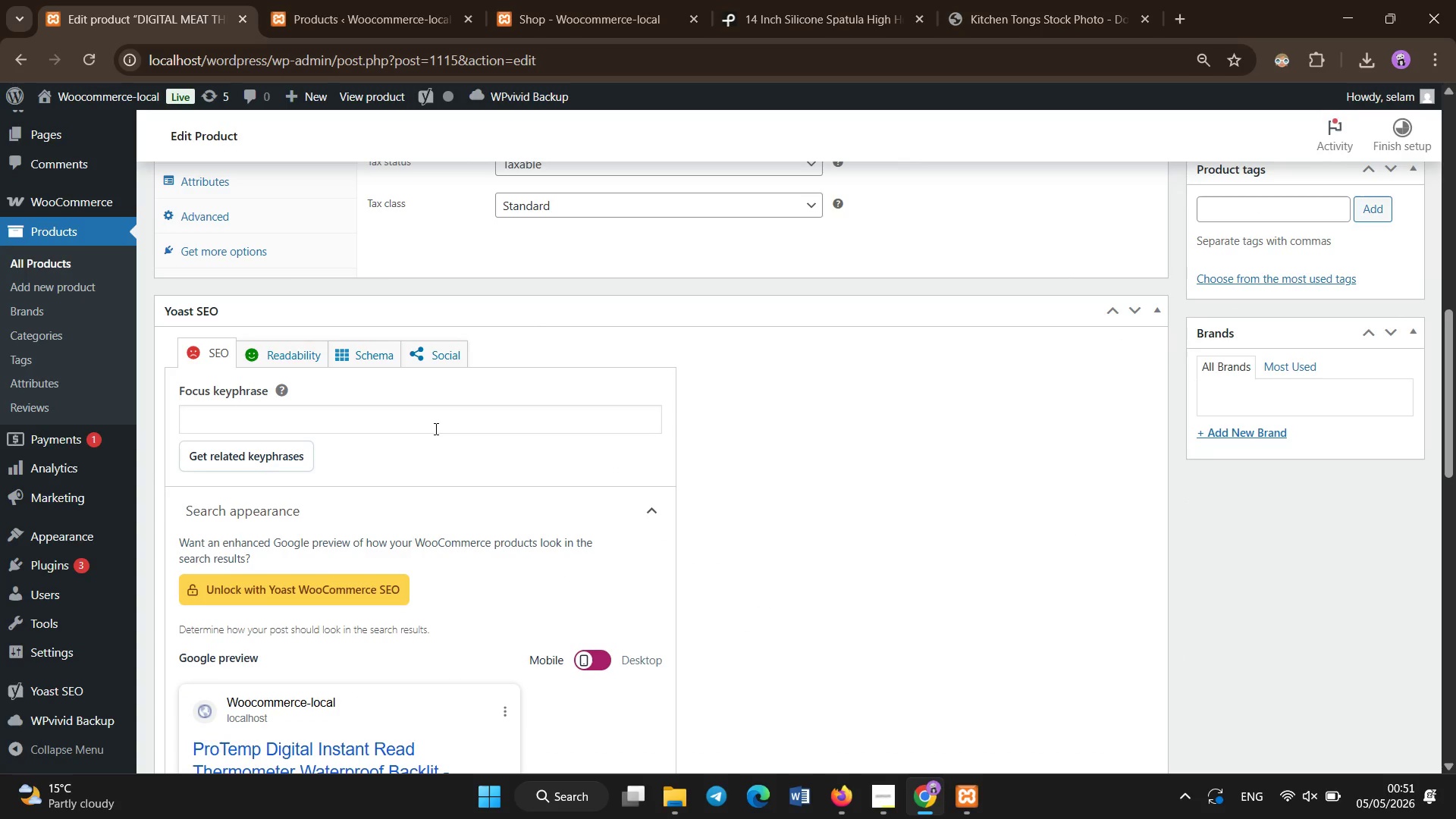 
left_click([436, 429])
 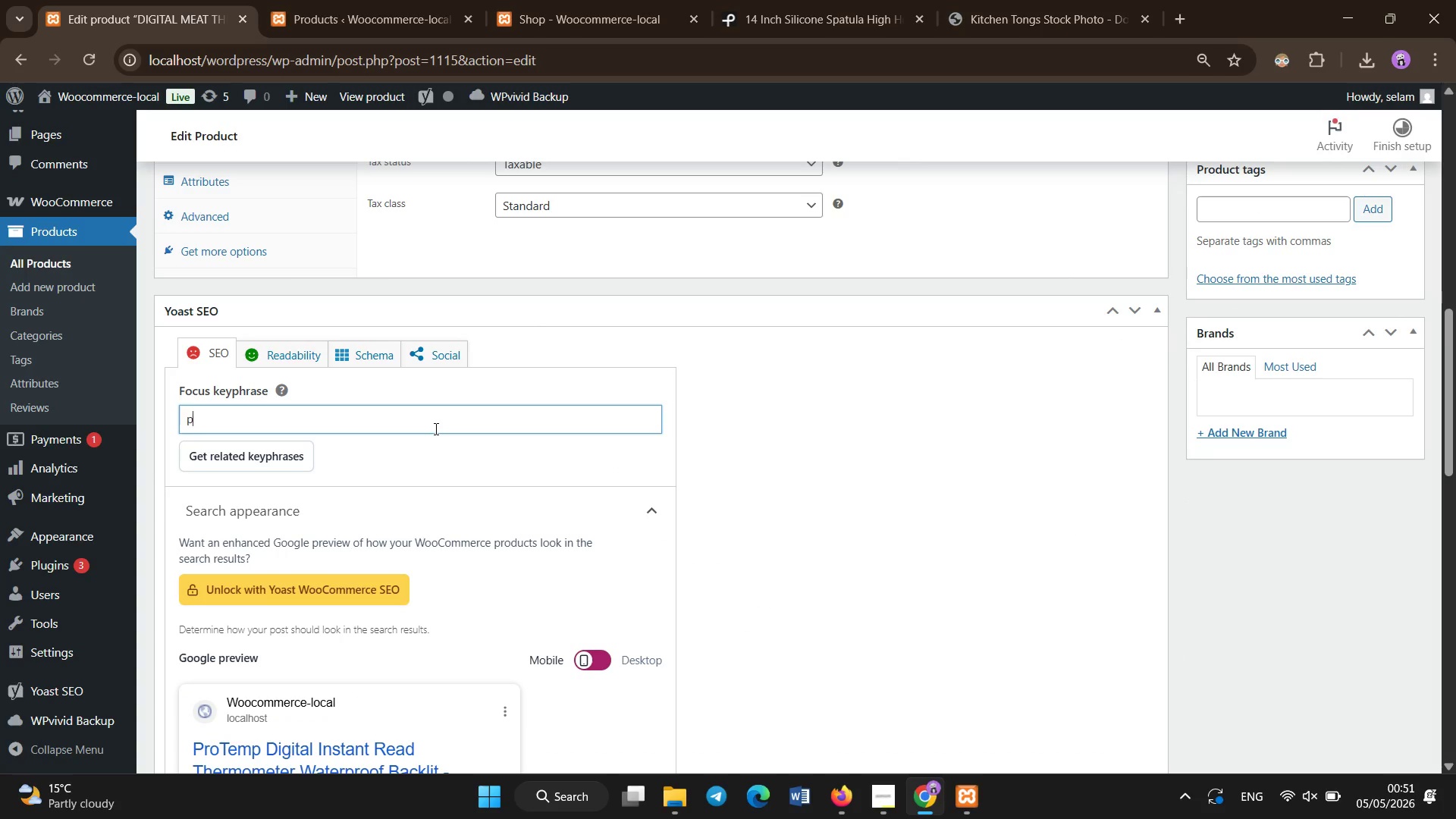 
type(probtemp digital instant )
 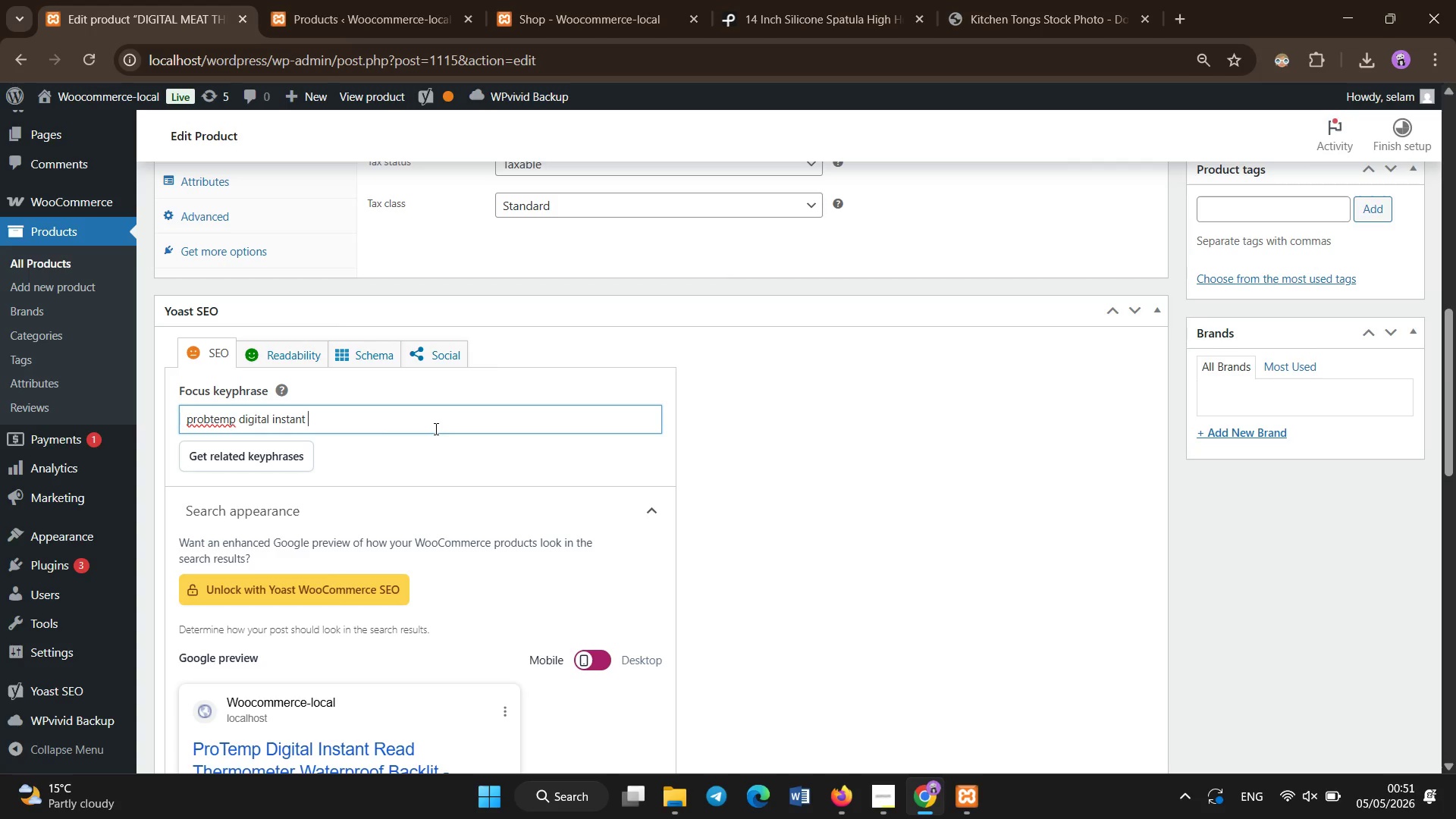 
type(read)
 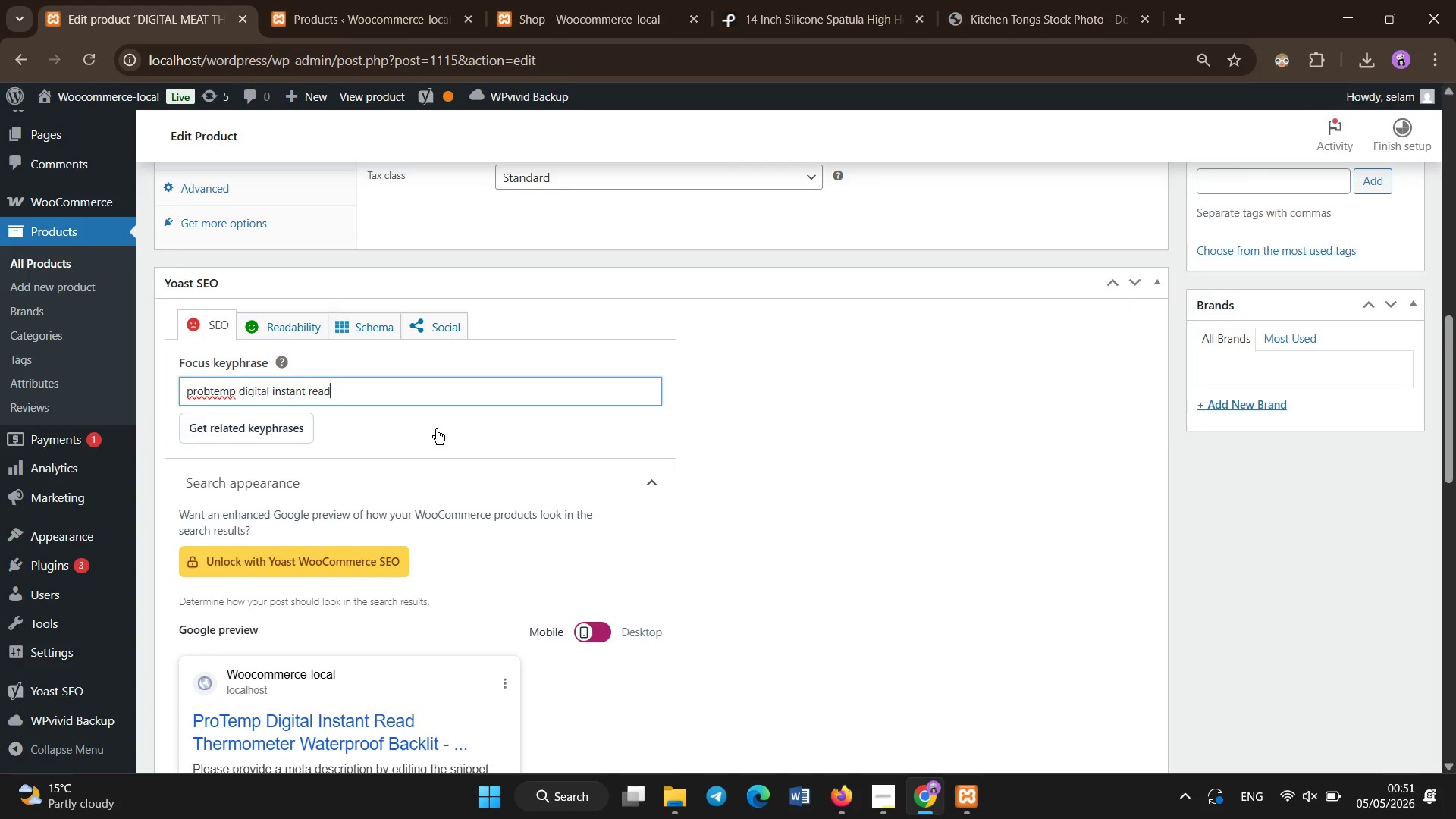 
scroll: coordinate [436, 429], scroll_direction: down, amount: 3.0
 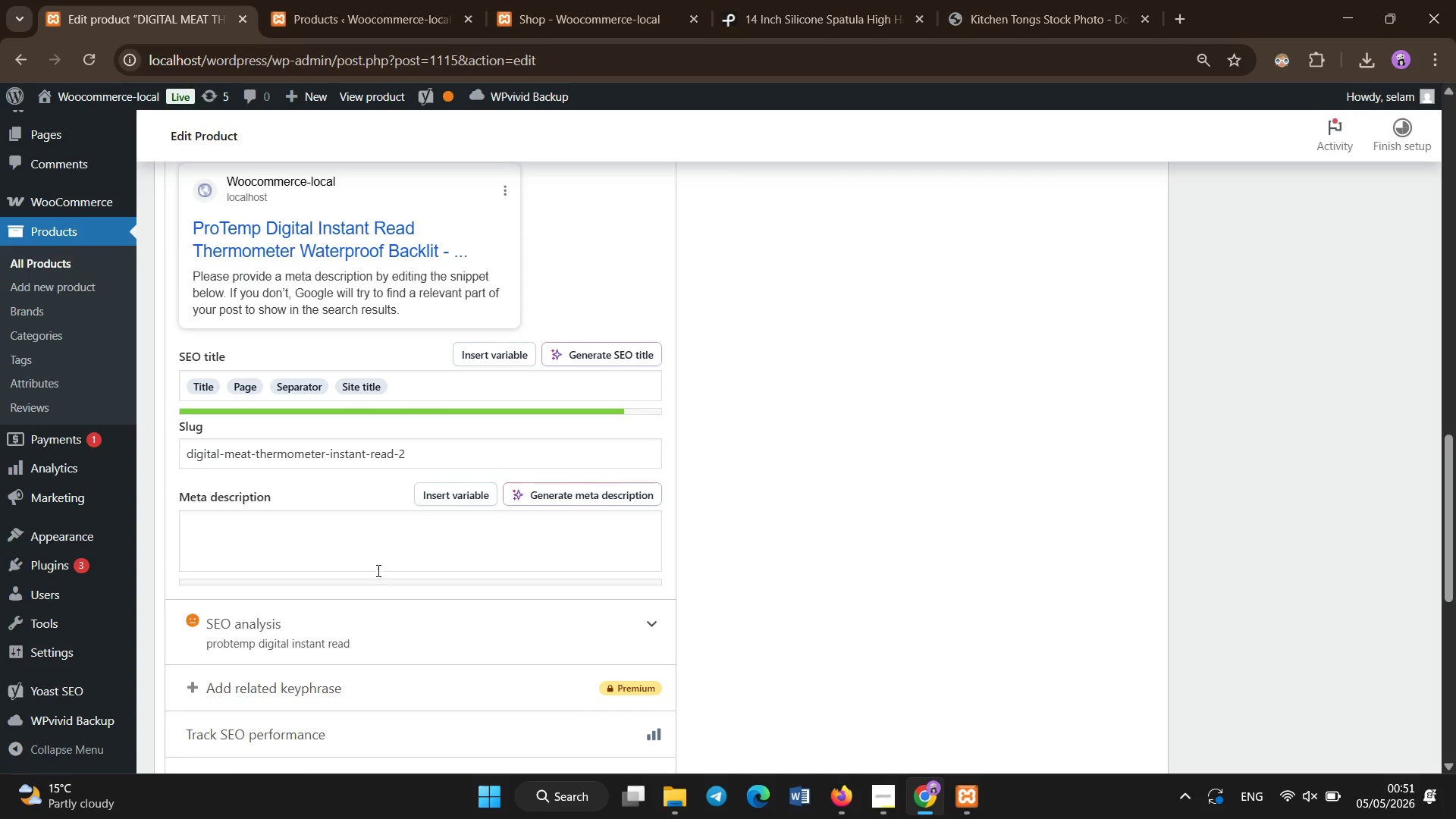 
left_click([369, 588])
 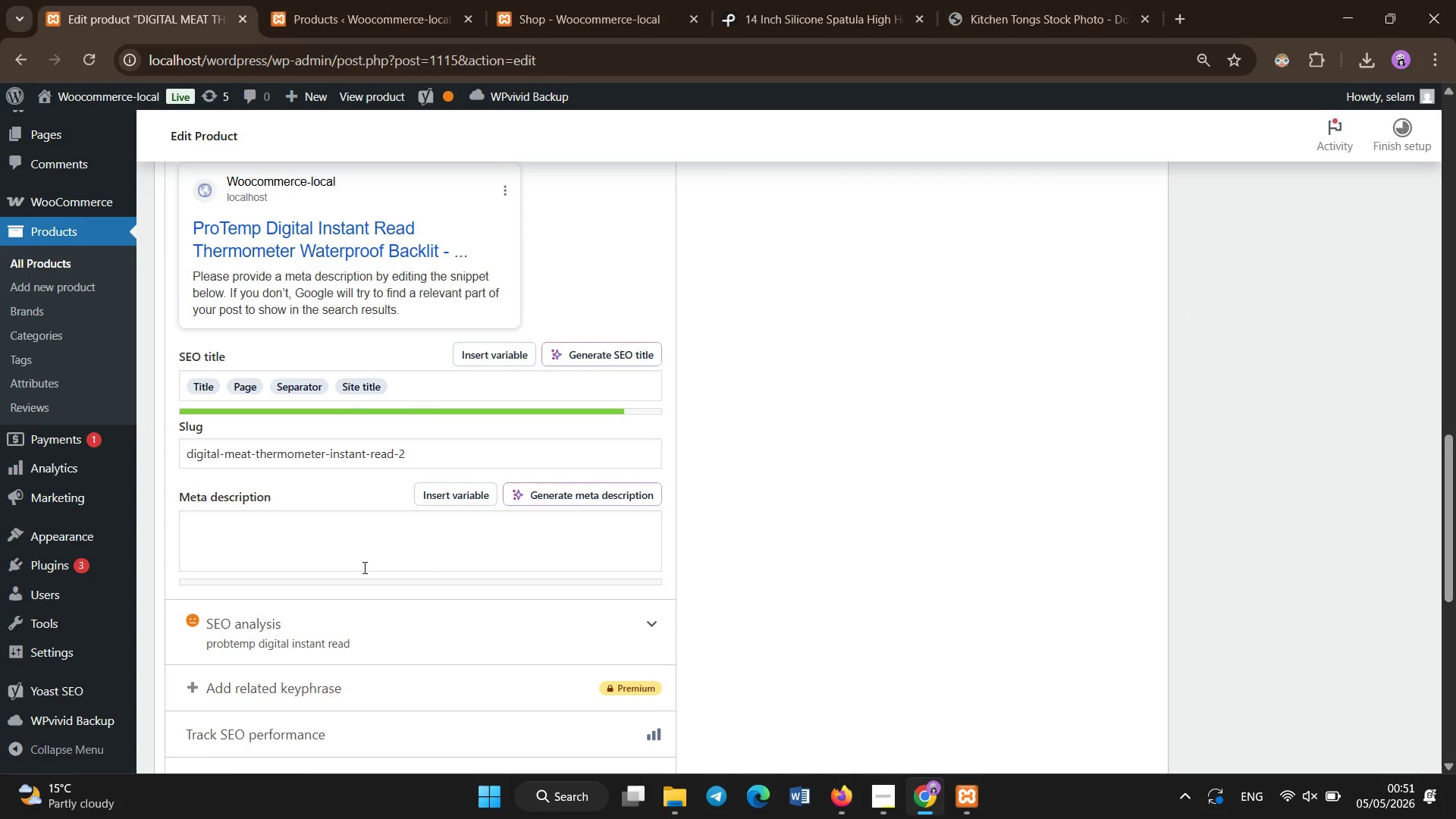 
left_click([365, 568])
 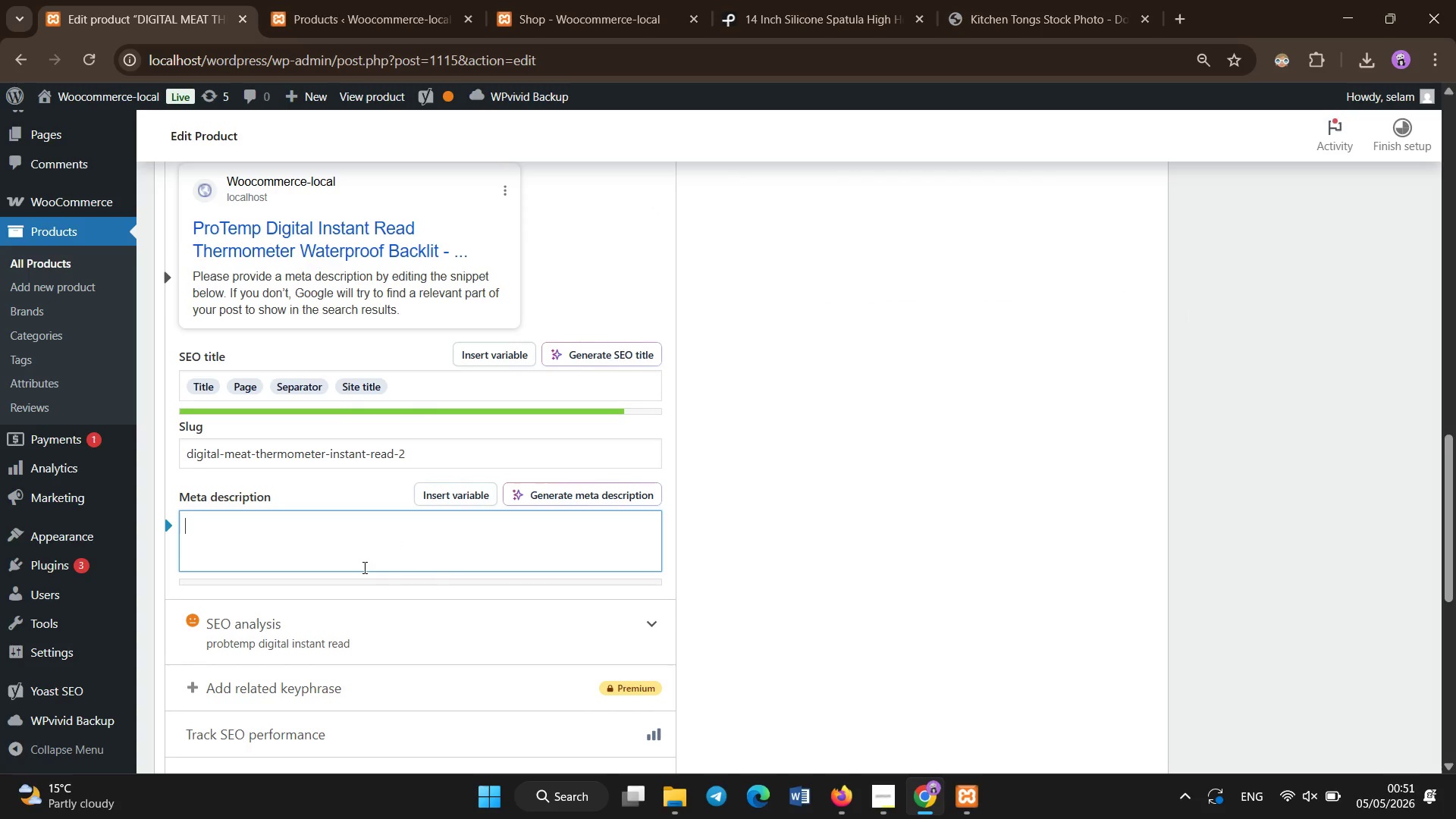 
type(Fast digital thermometer with waterproof design and backlif display. Ideal for accurac)
key(Backspace)
type(te cooking )
 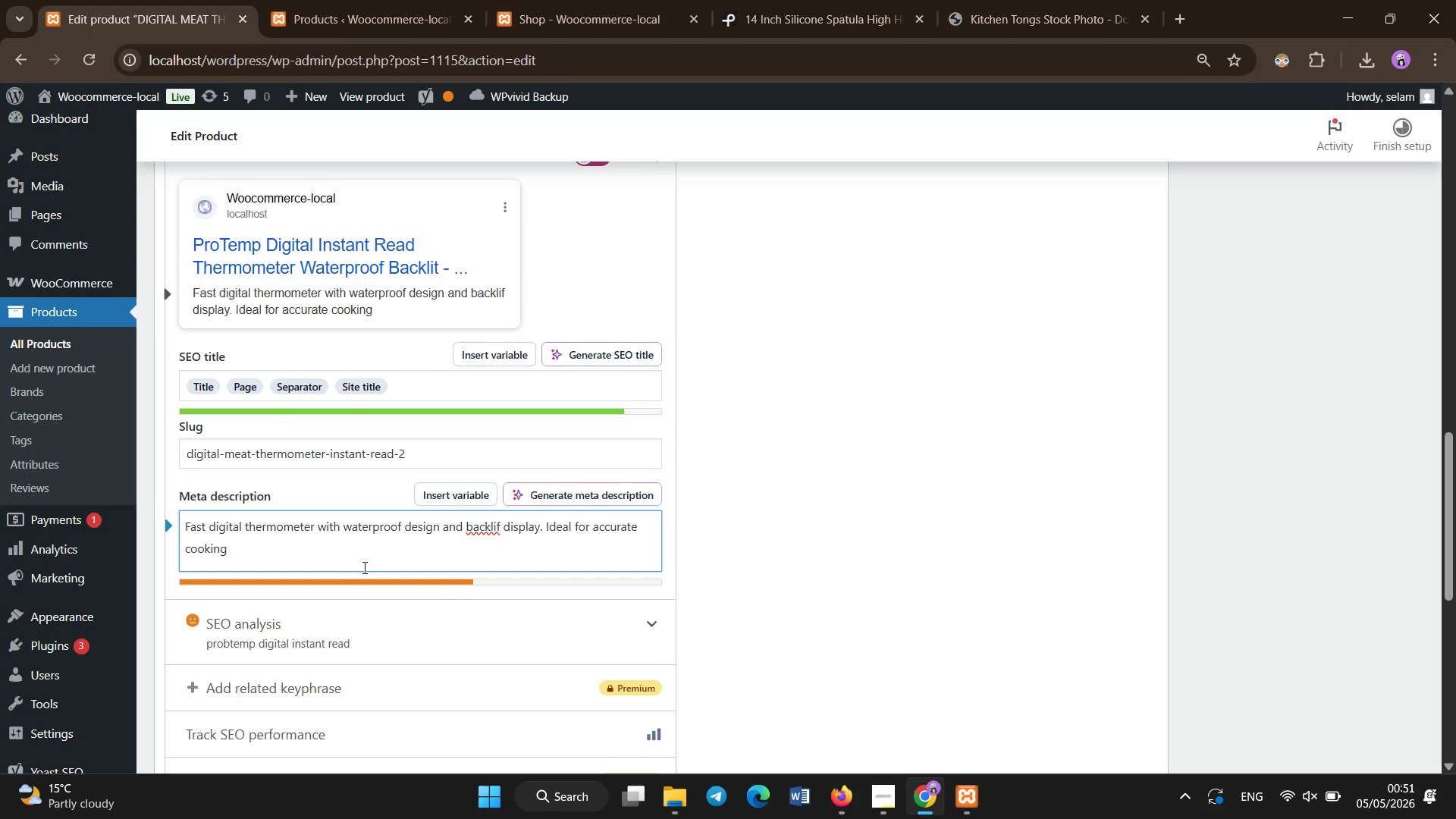 
left_click([499, 531])
 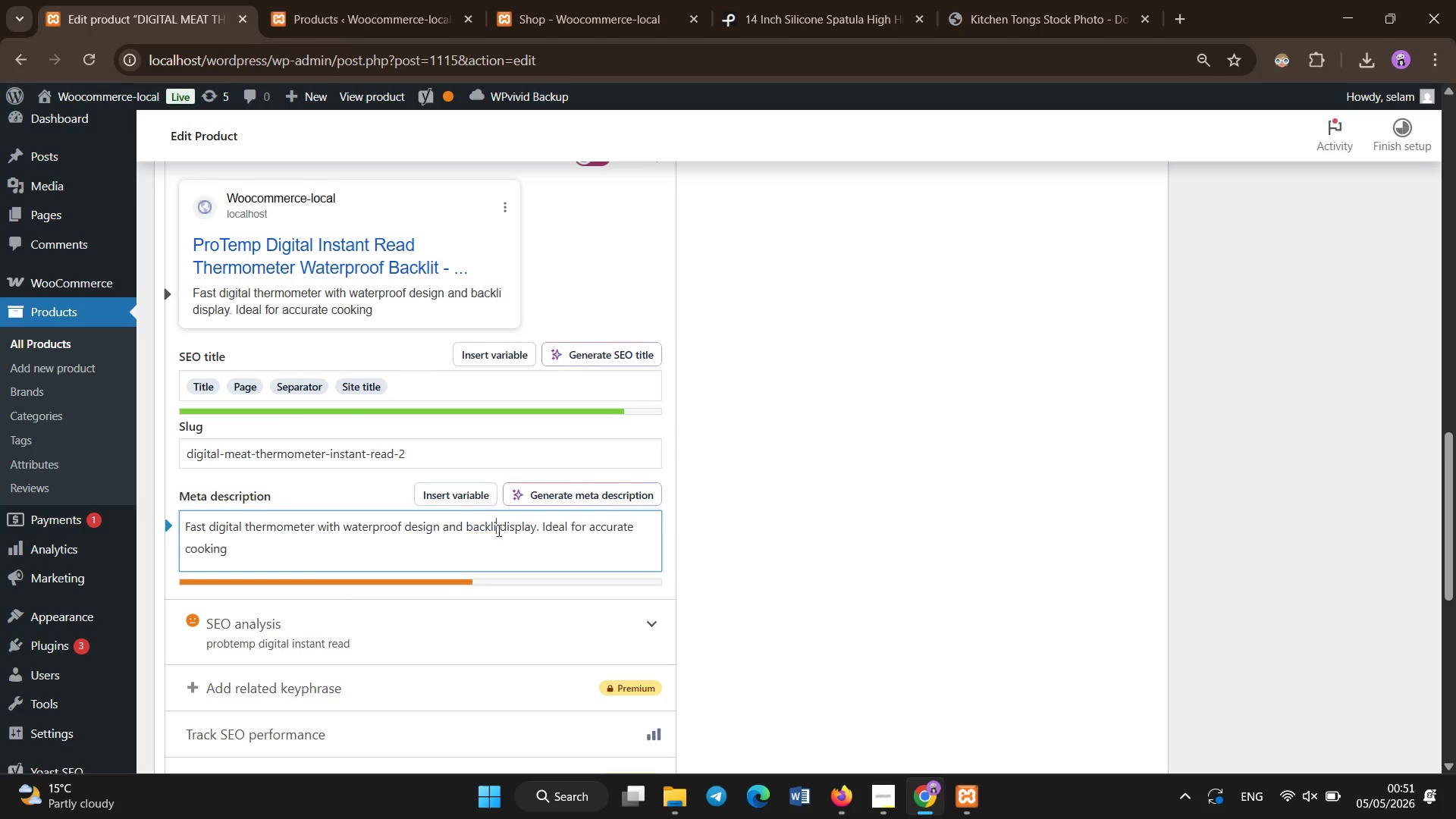 
key(Backspace)
 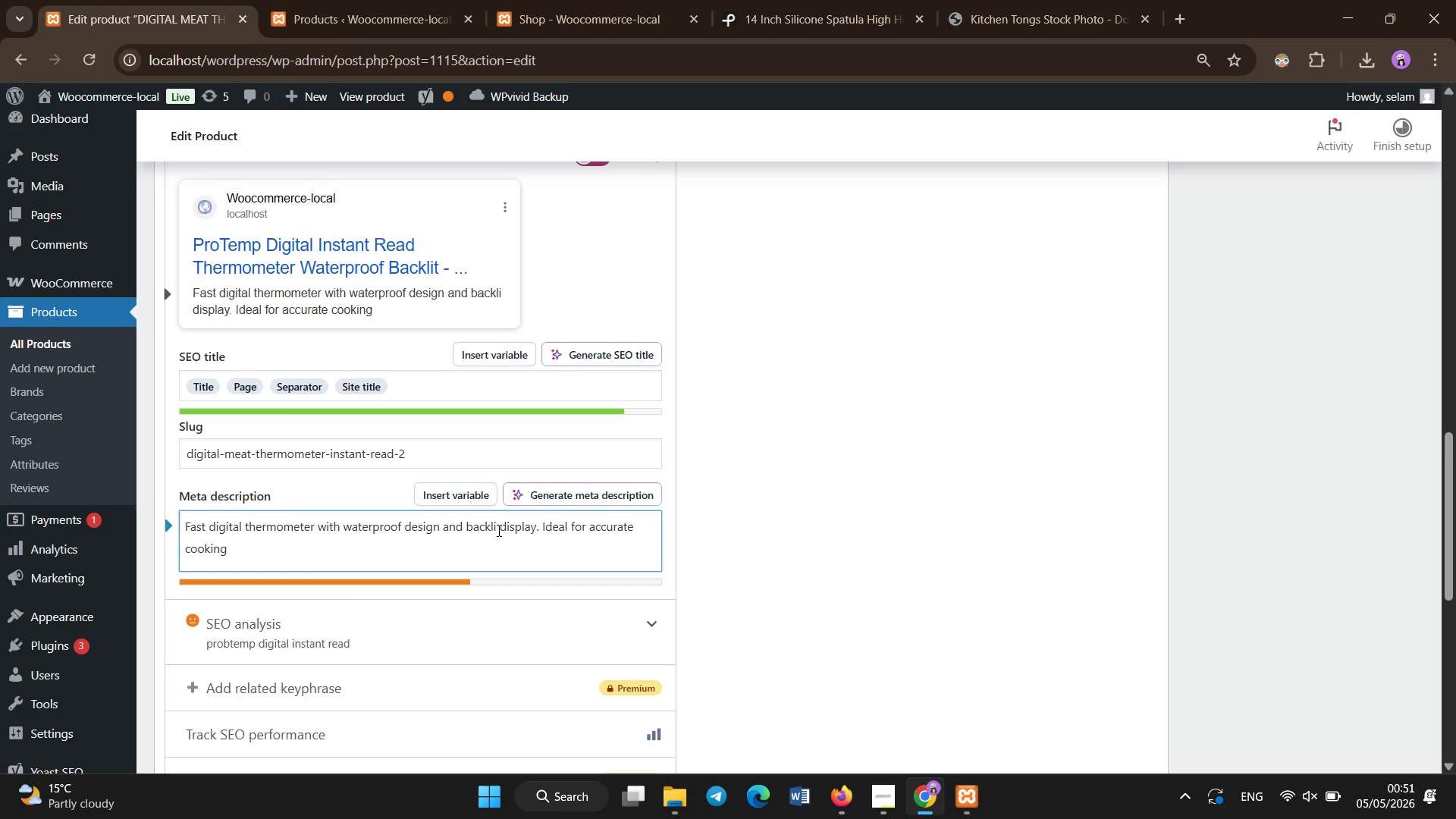 
key(T)
 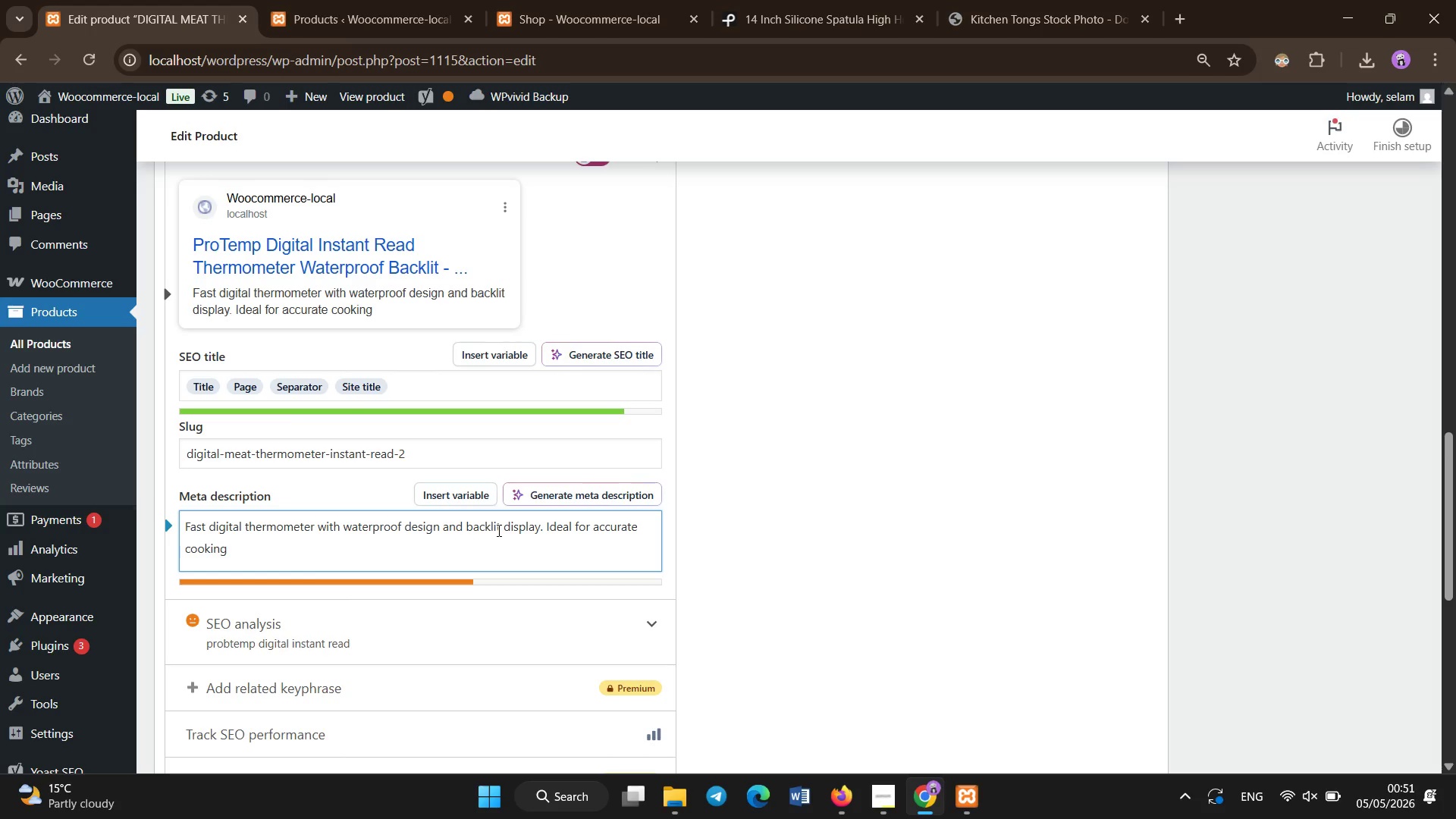 
key(ArrowDown)
 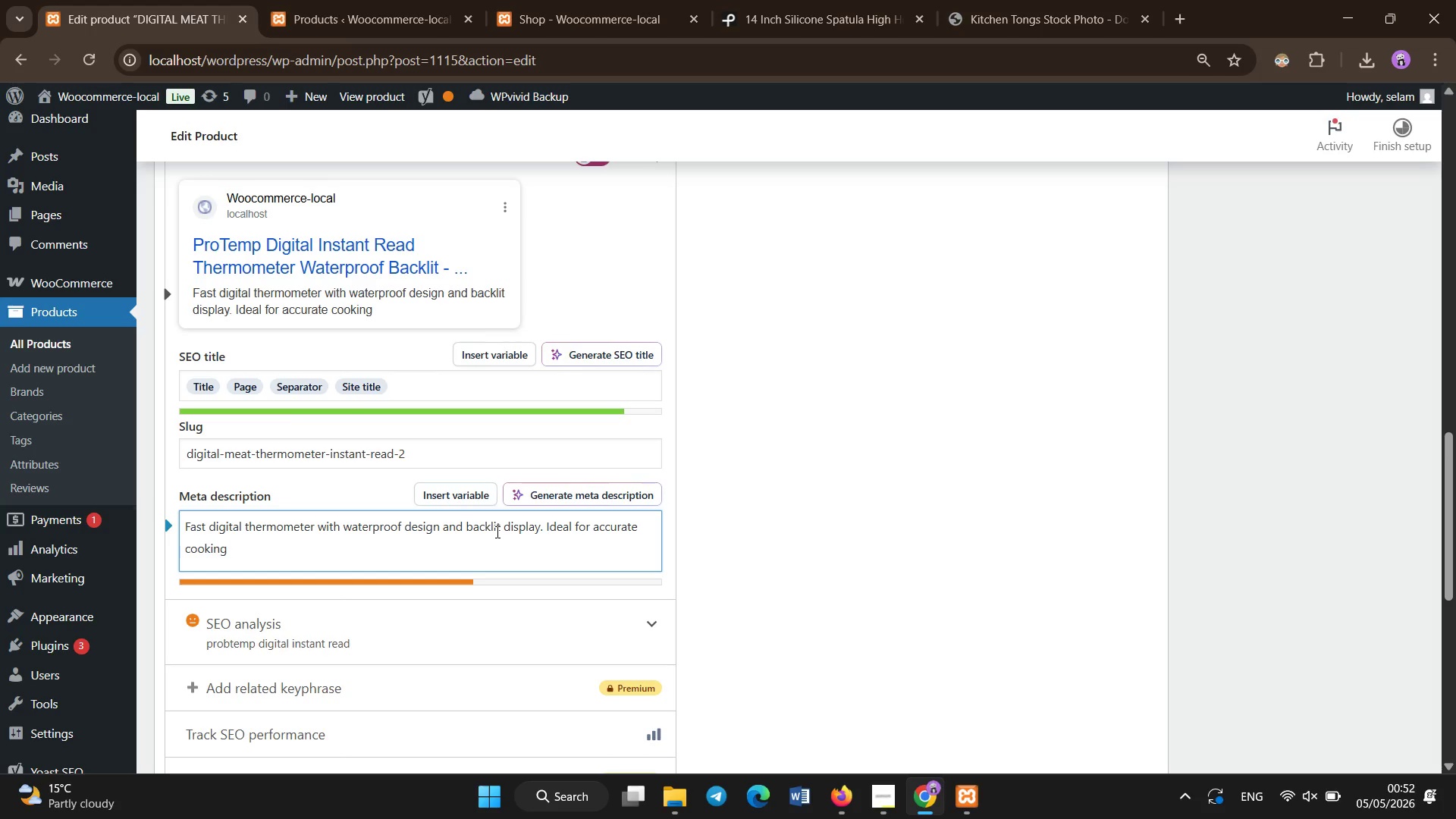 
wait(12.88)
 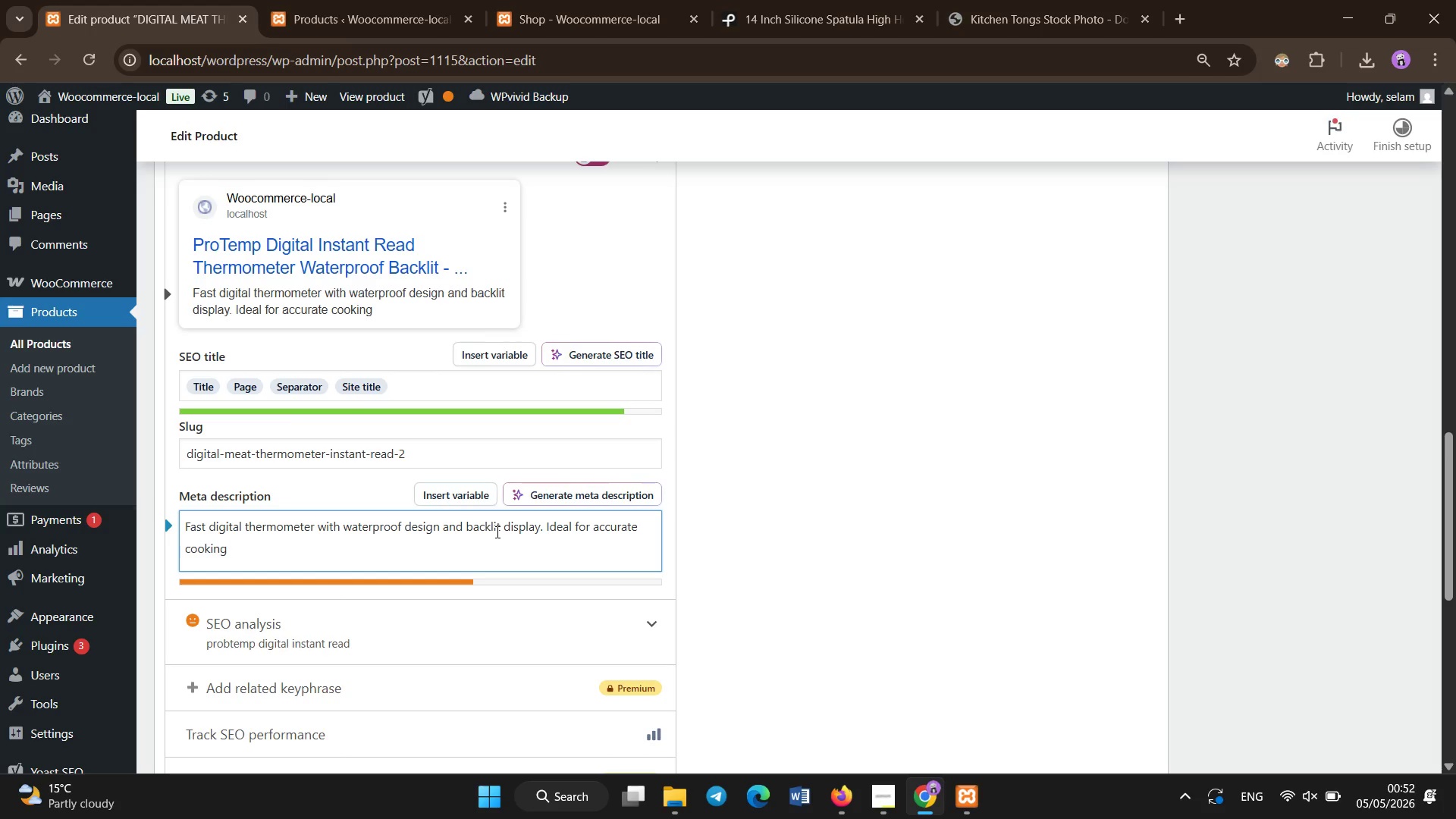 
type(temperature )
 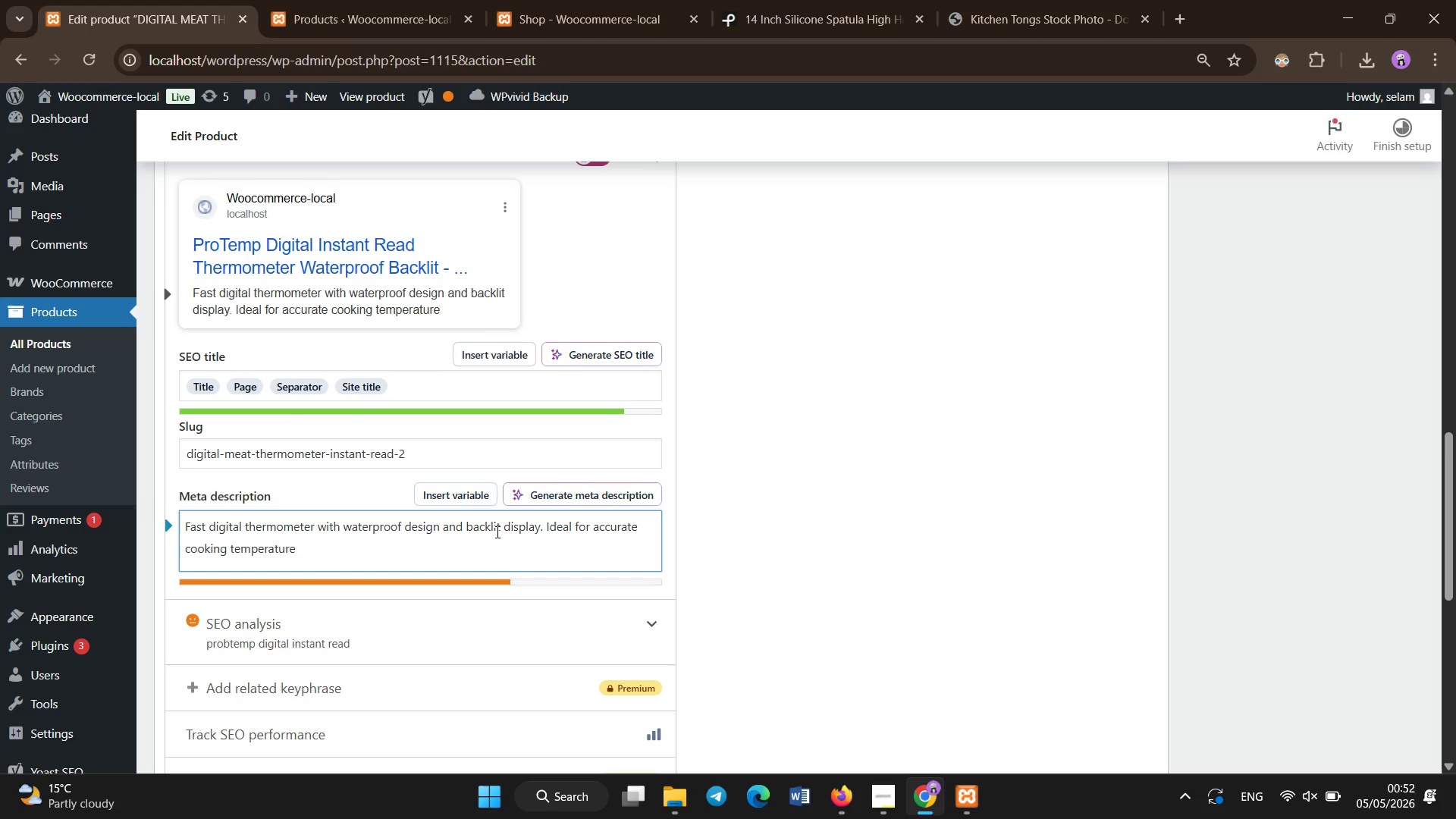 
type(in commercial kitchen foo)
key(Backspace)
key(Backspace)
key(Backspace)
key(Backspace)
key(Backspace)
type(ns.)
 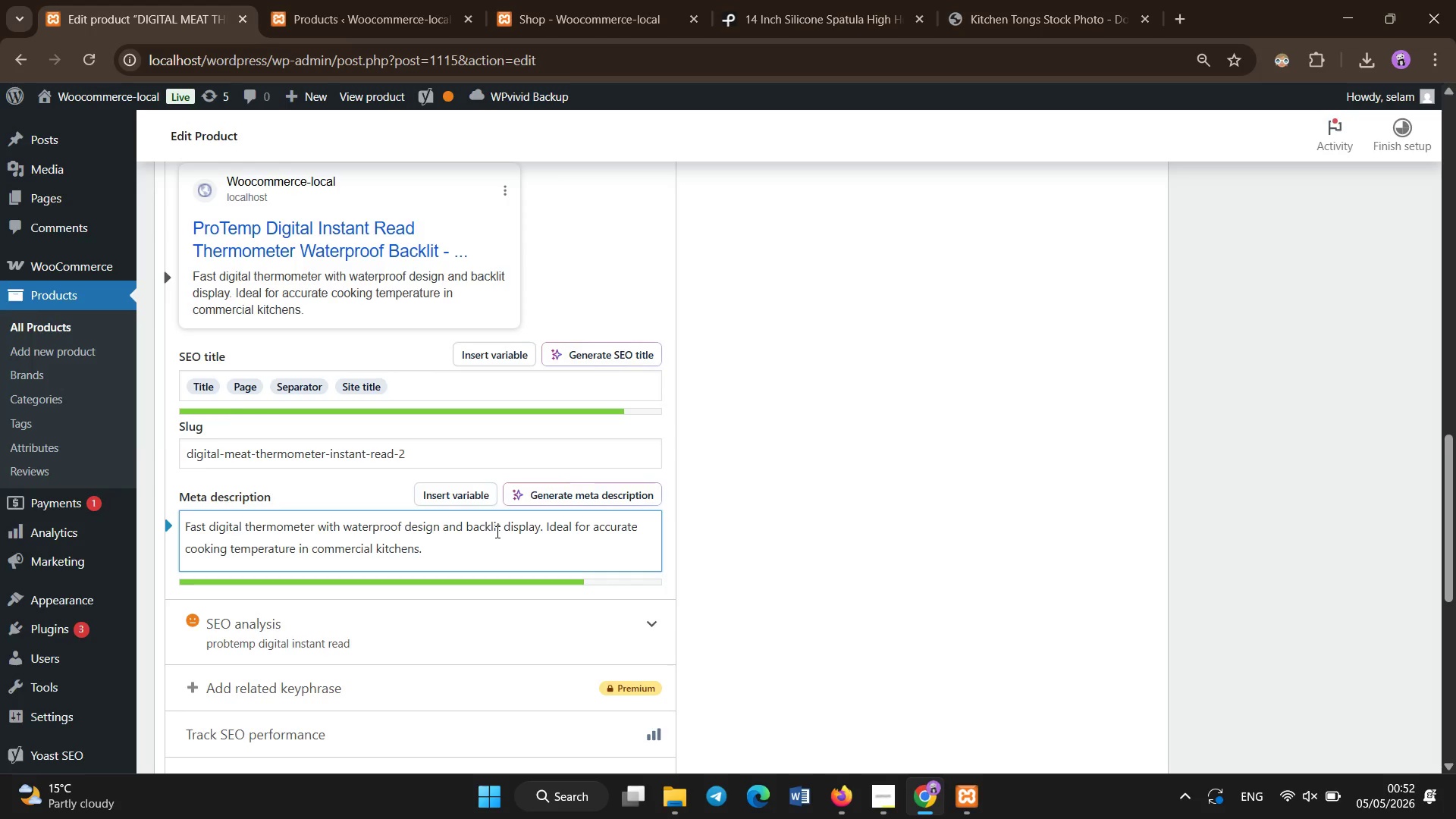 
scroll: coordinate [1232, 441], scroll_direction: up, amount: 12.0
 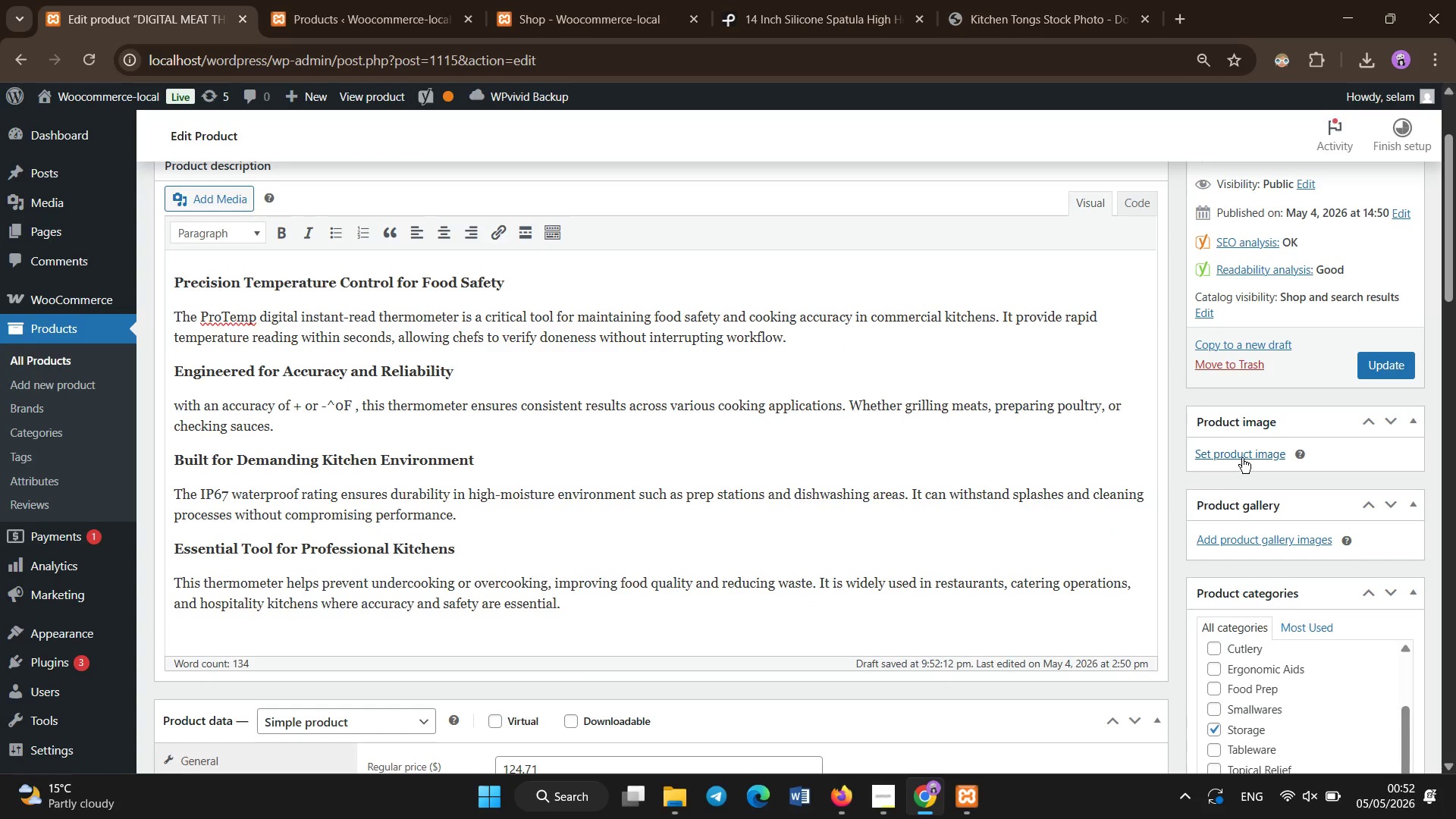 
left_click([1242, 457])
 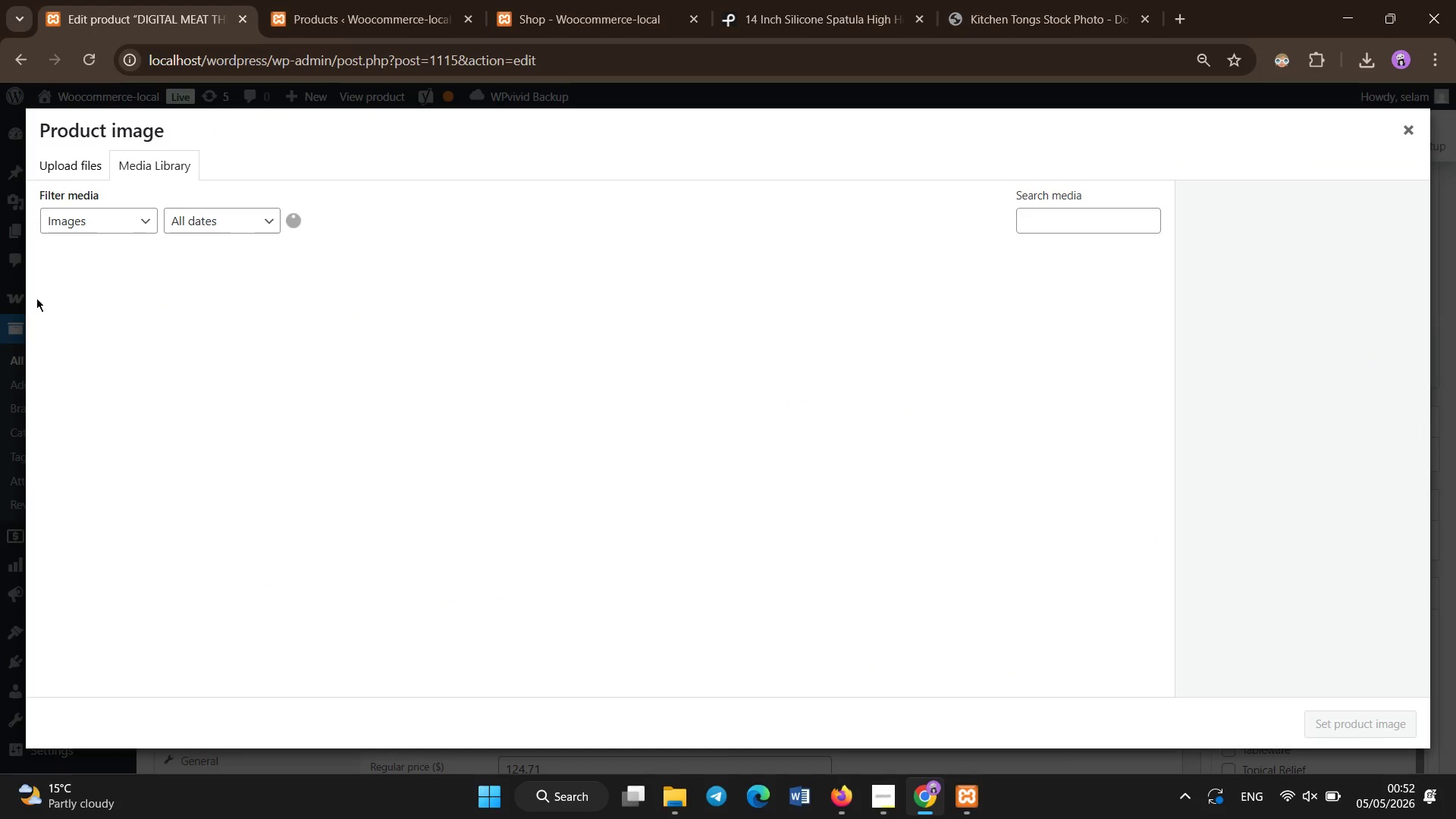 
left_click([99, 161])
 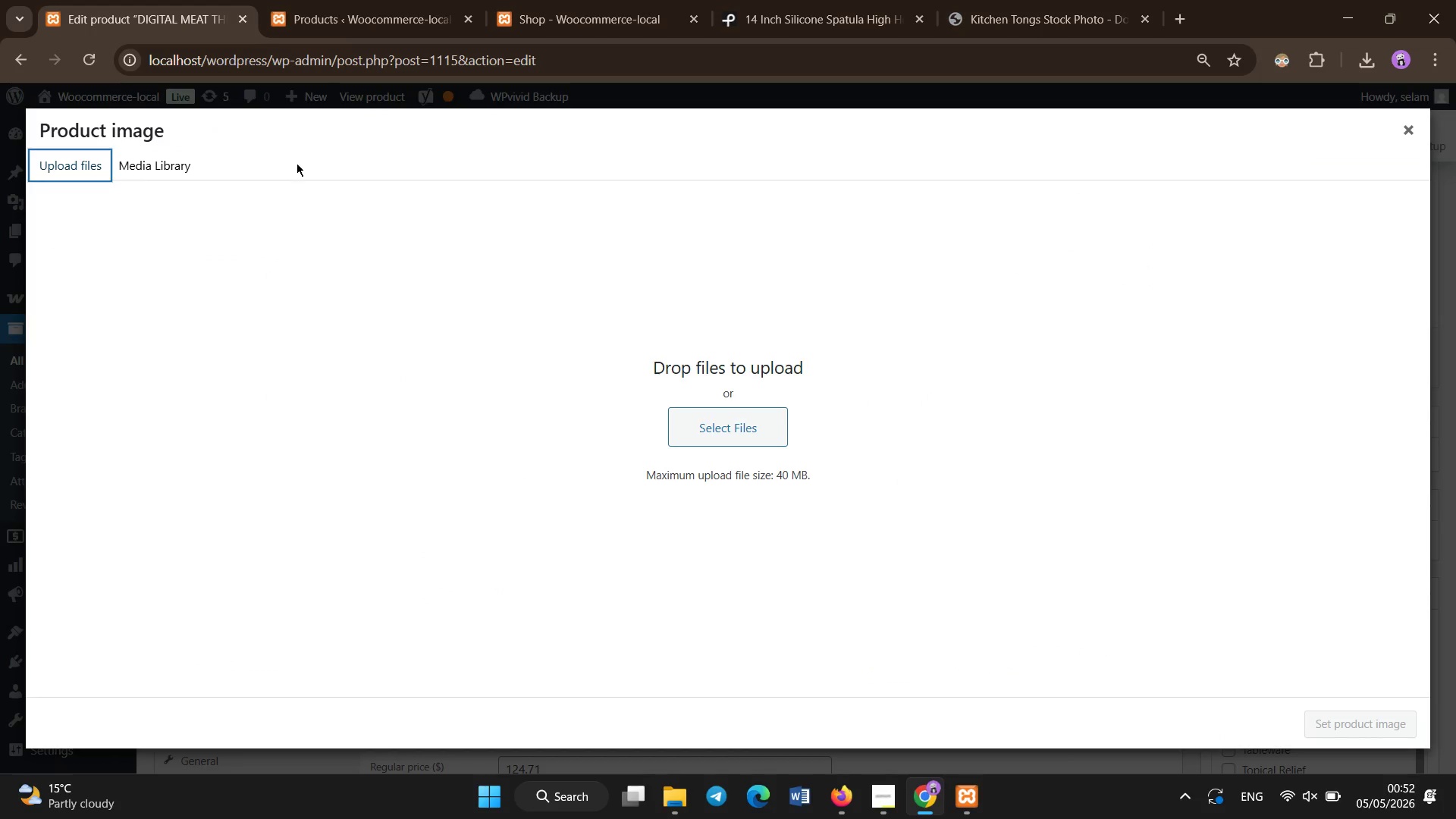 
left_click([186, 168])
 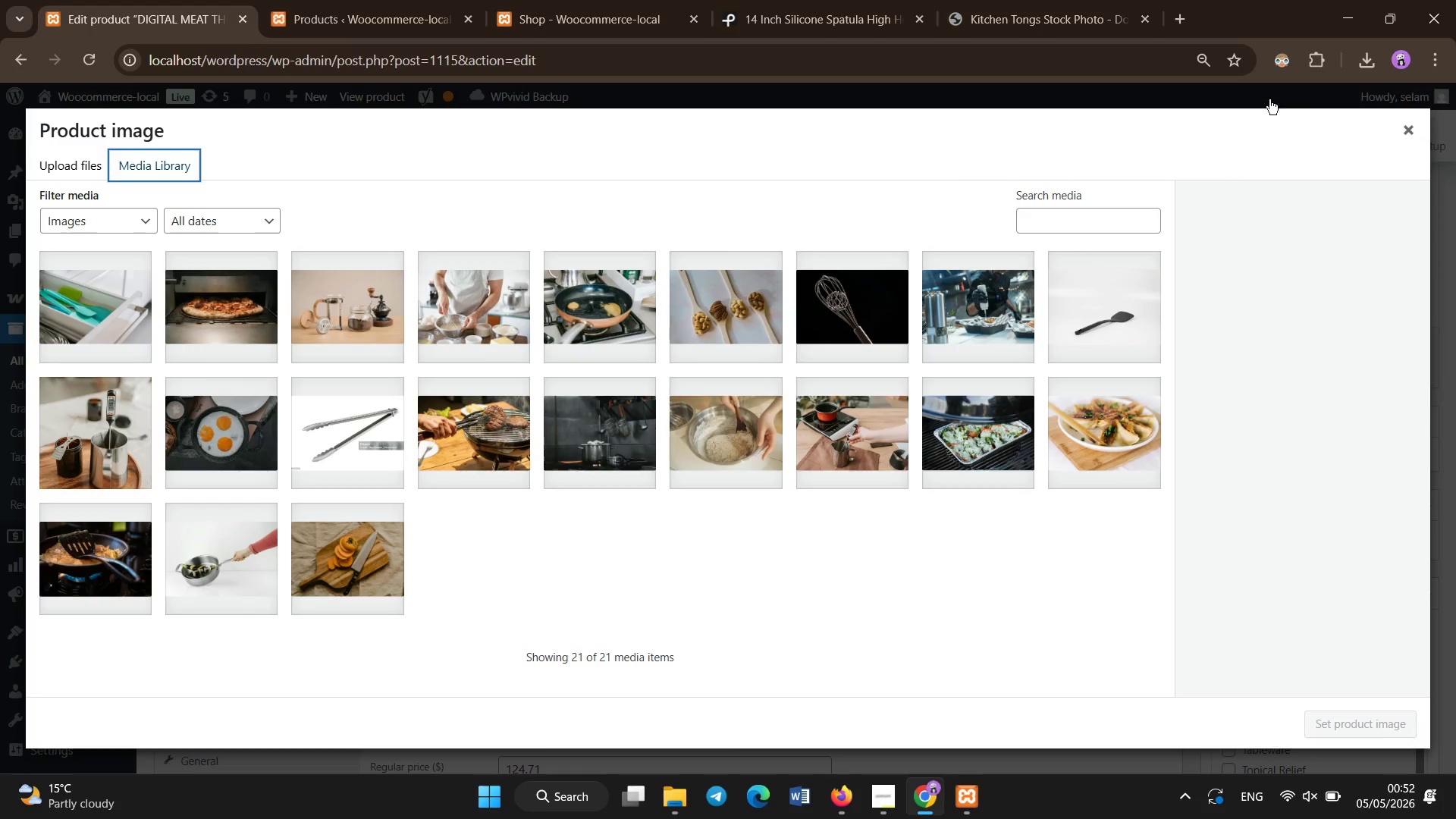 
wait(7.22)
 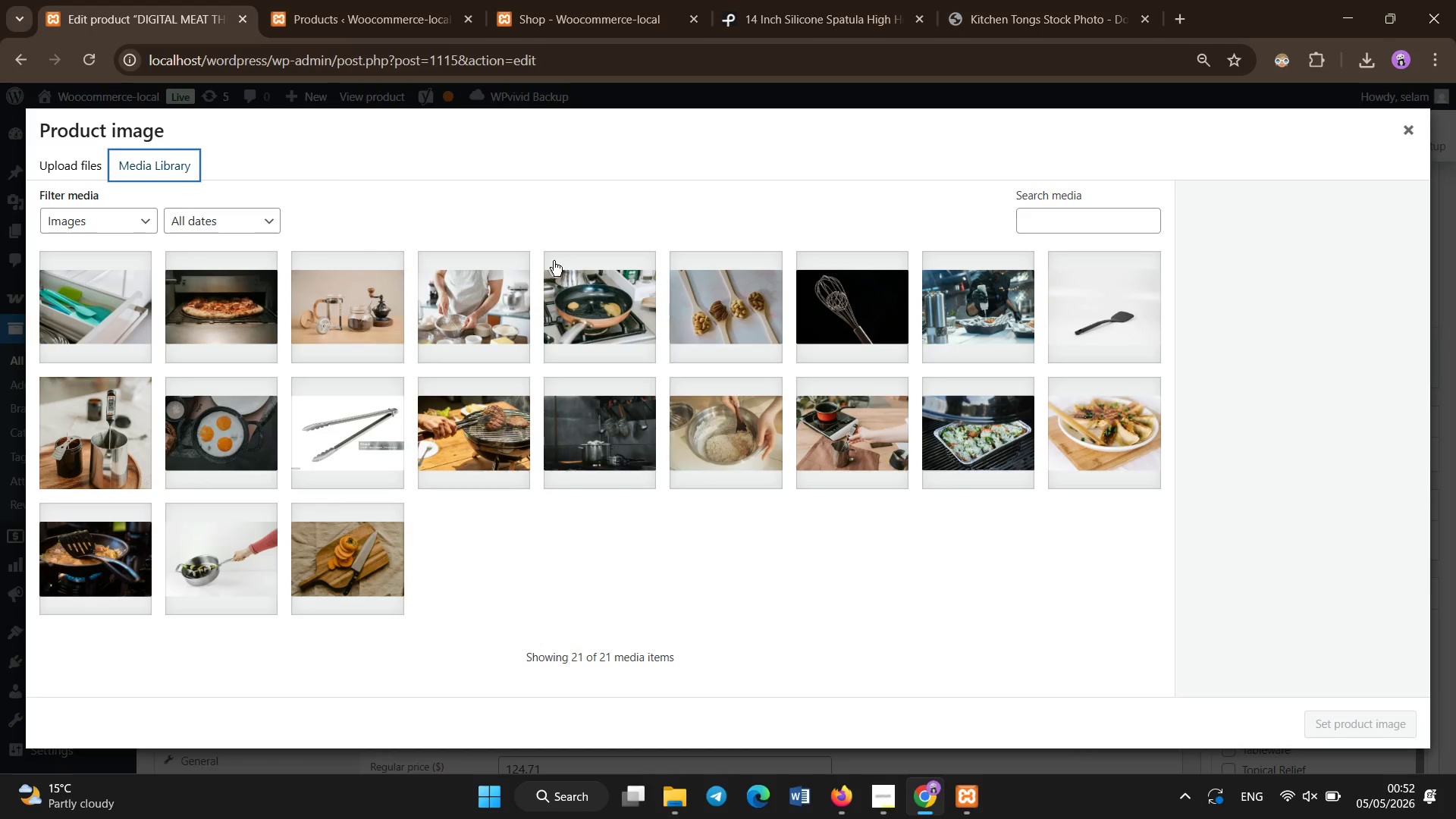 
left_click([1416, 139])
 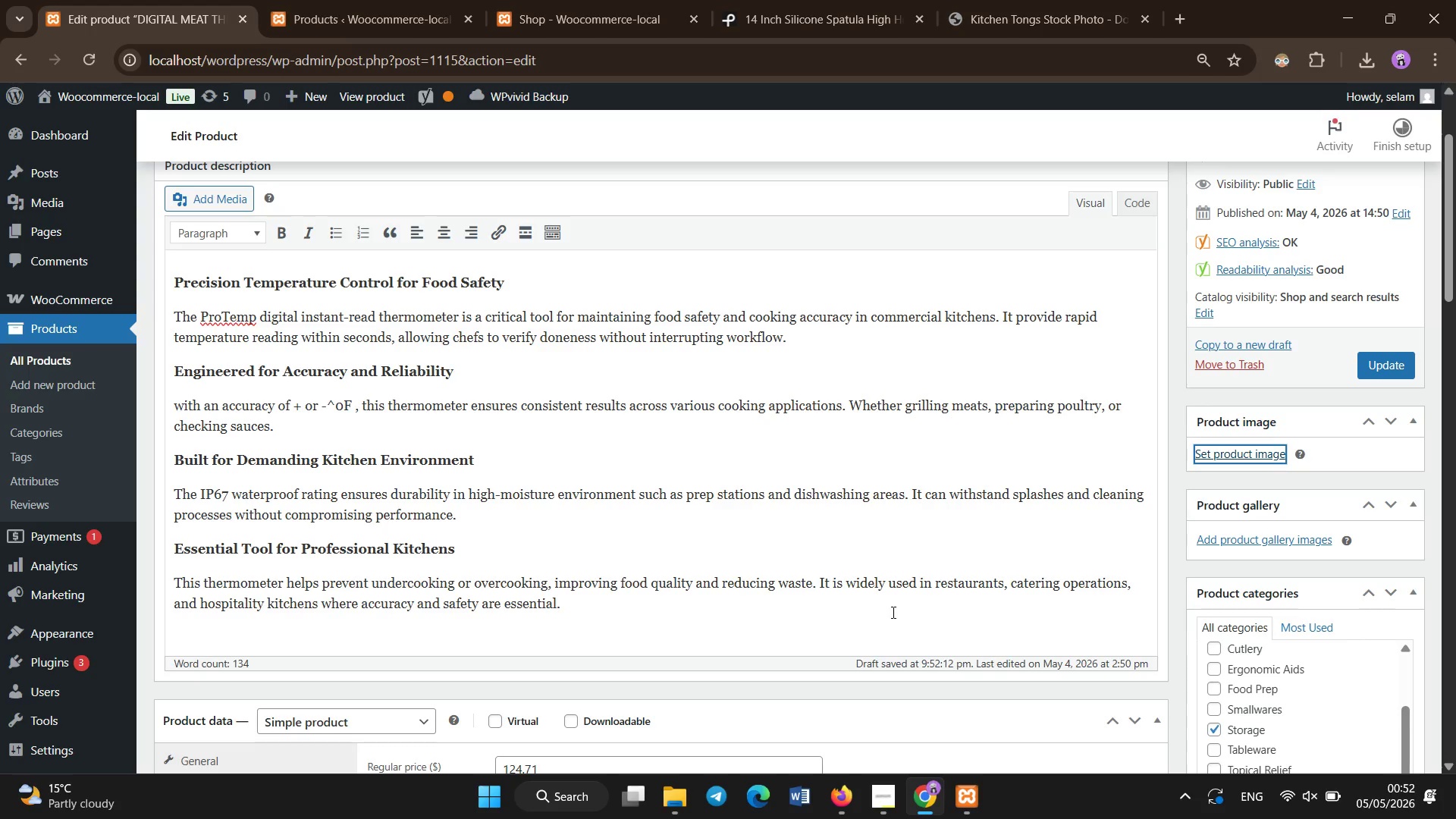 
scroll: coordinate [893, 613], scroll_direction: up, amount: 6.0
 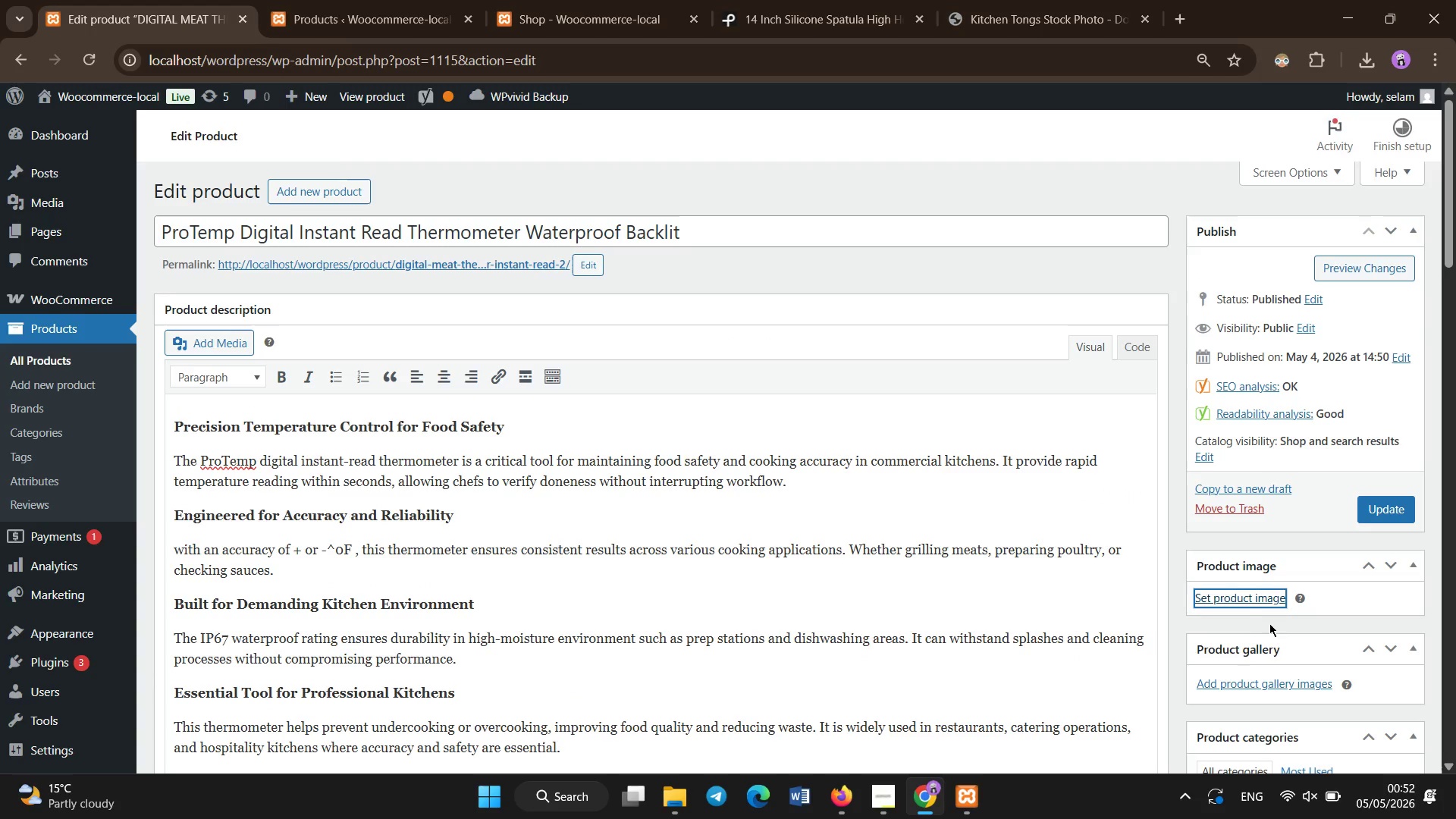 
left_click([1260, 598])
 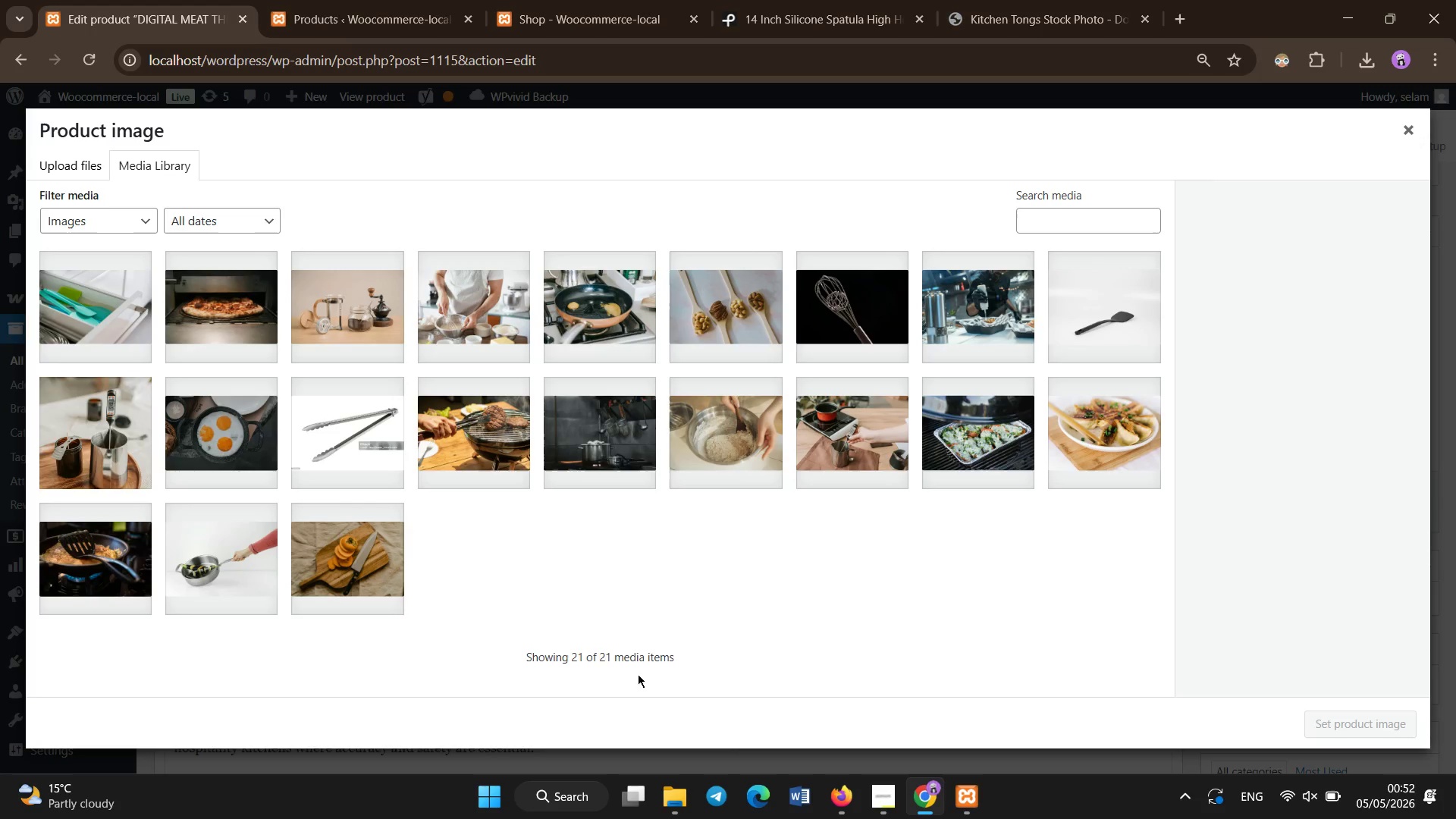 
left_click([111, 395])
 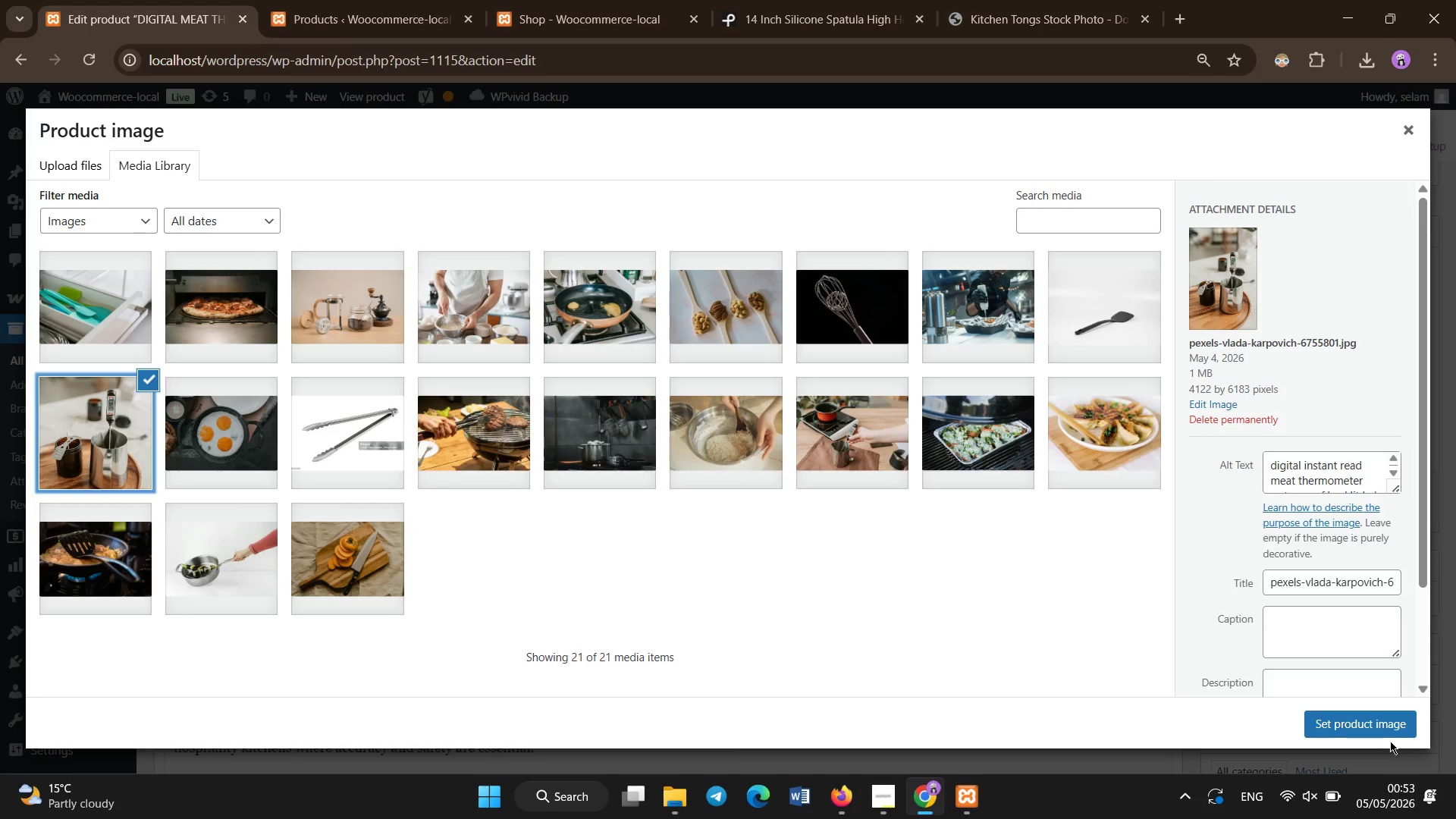 
left_click([1390, 729])
 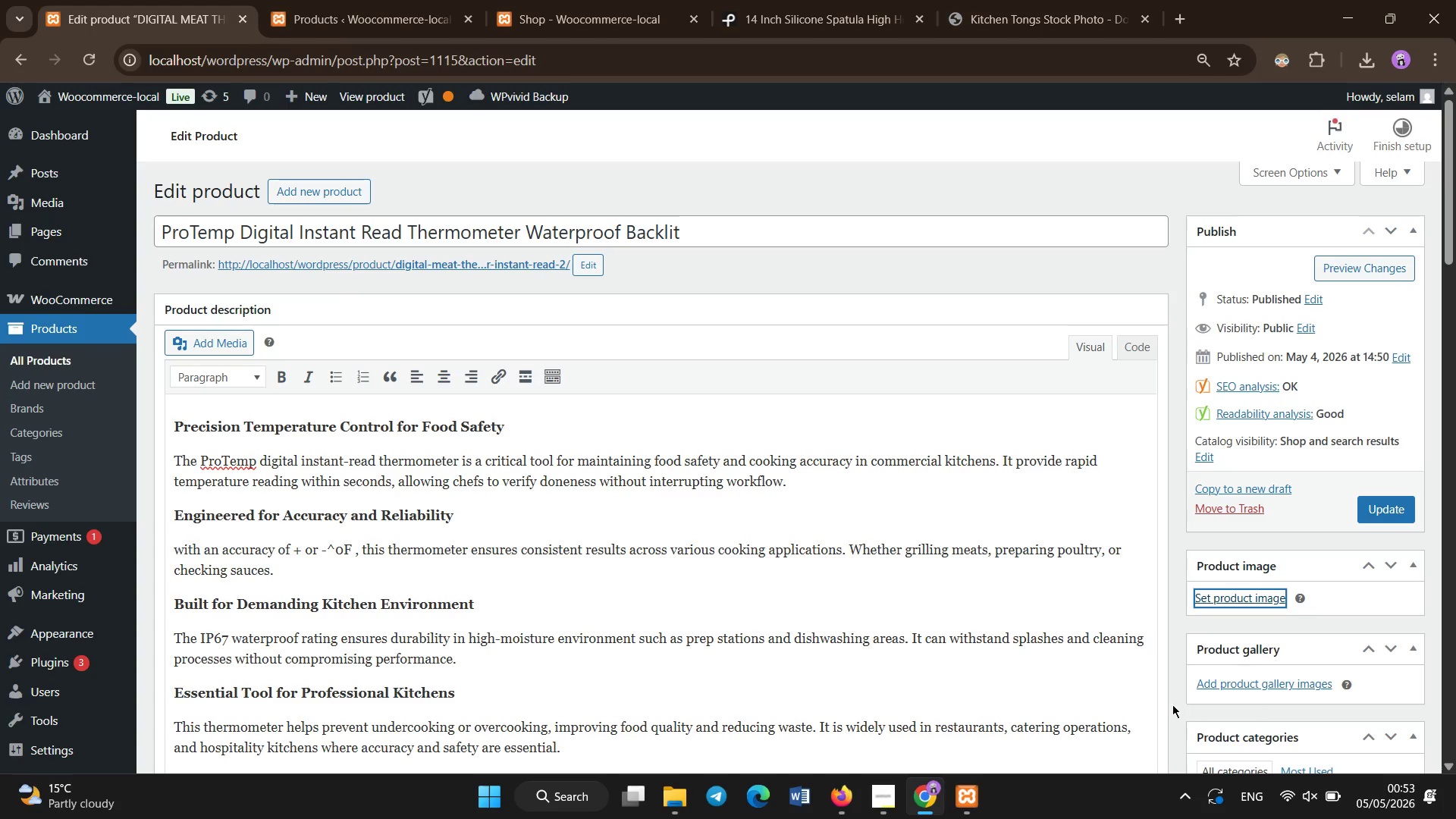 
scroll: coordinate [1165, 705], scroll_direction: down, amount: 1.0
 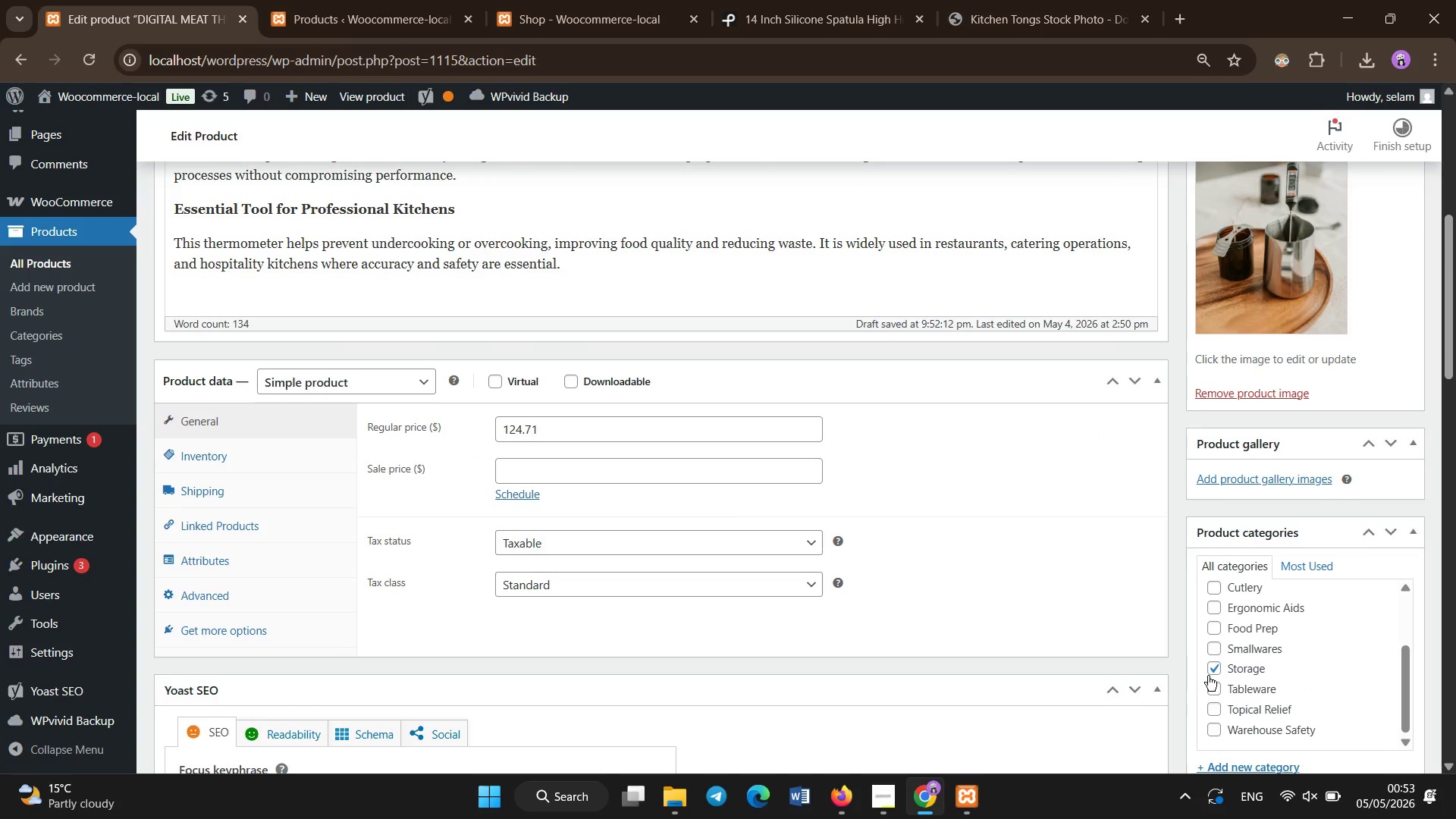 
left_click([1219, 670])
 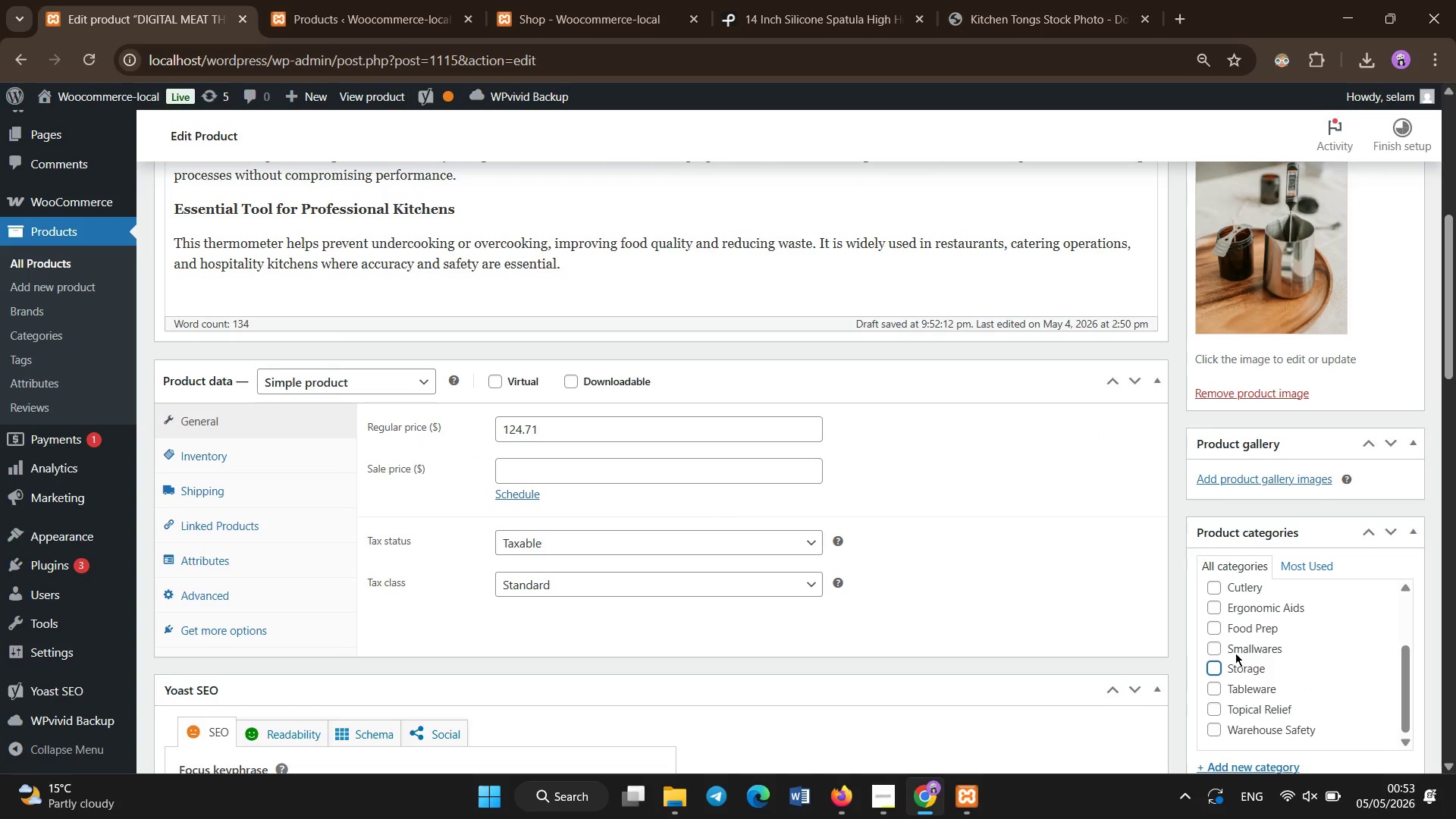 
left_click([1236, 652])
 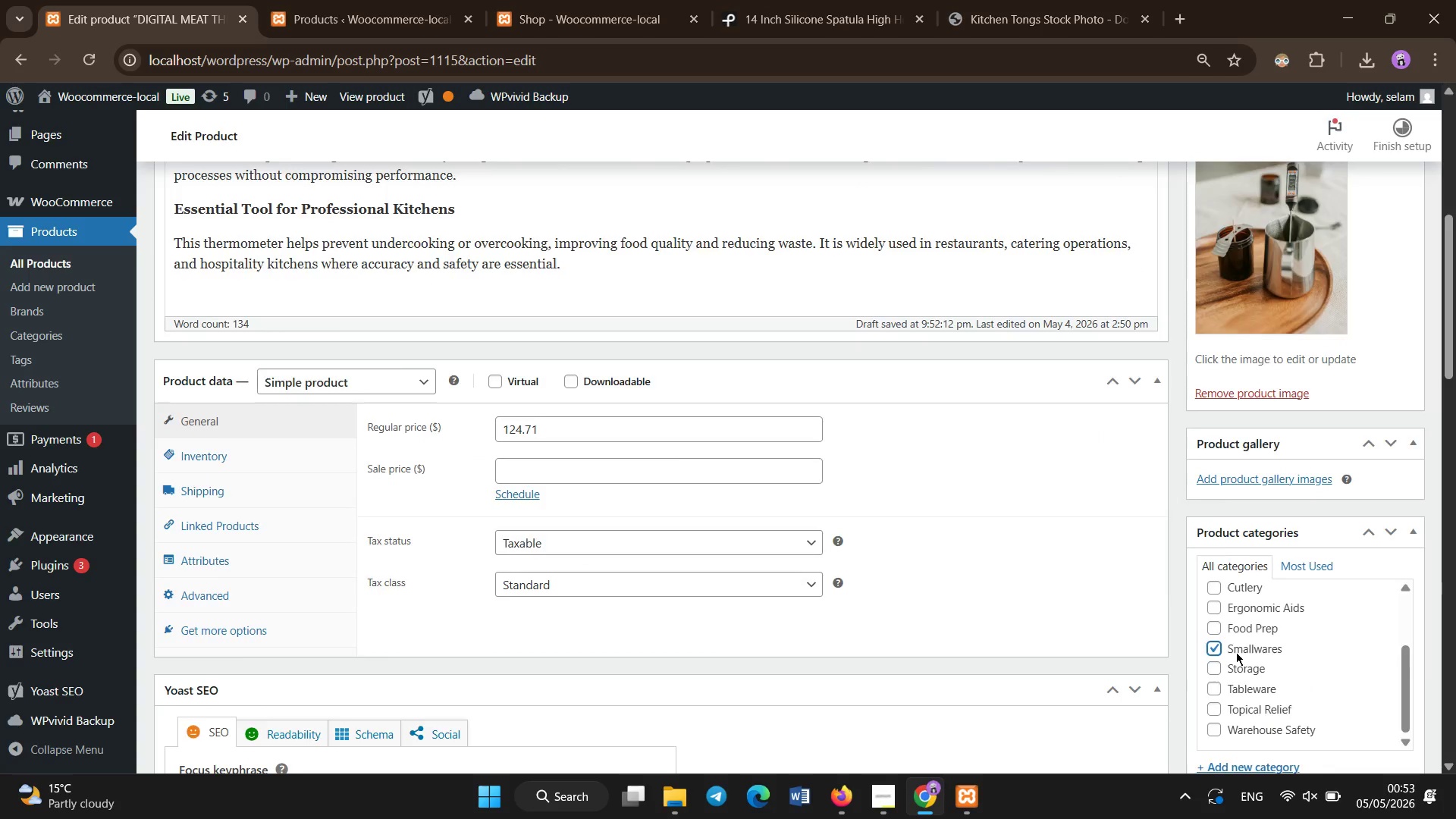 
scroll: coordinate [1236, 652], scroll_direction: down, amount: 4.0
 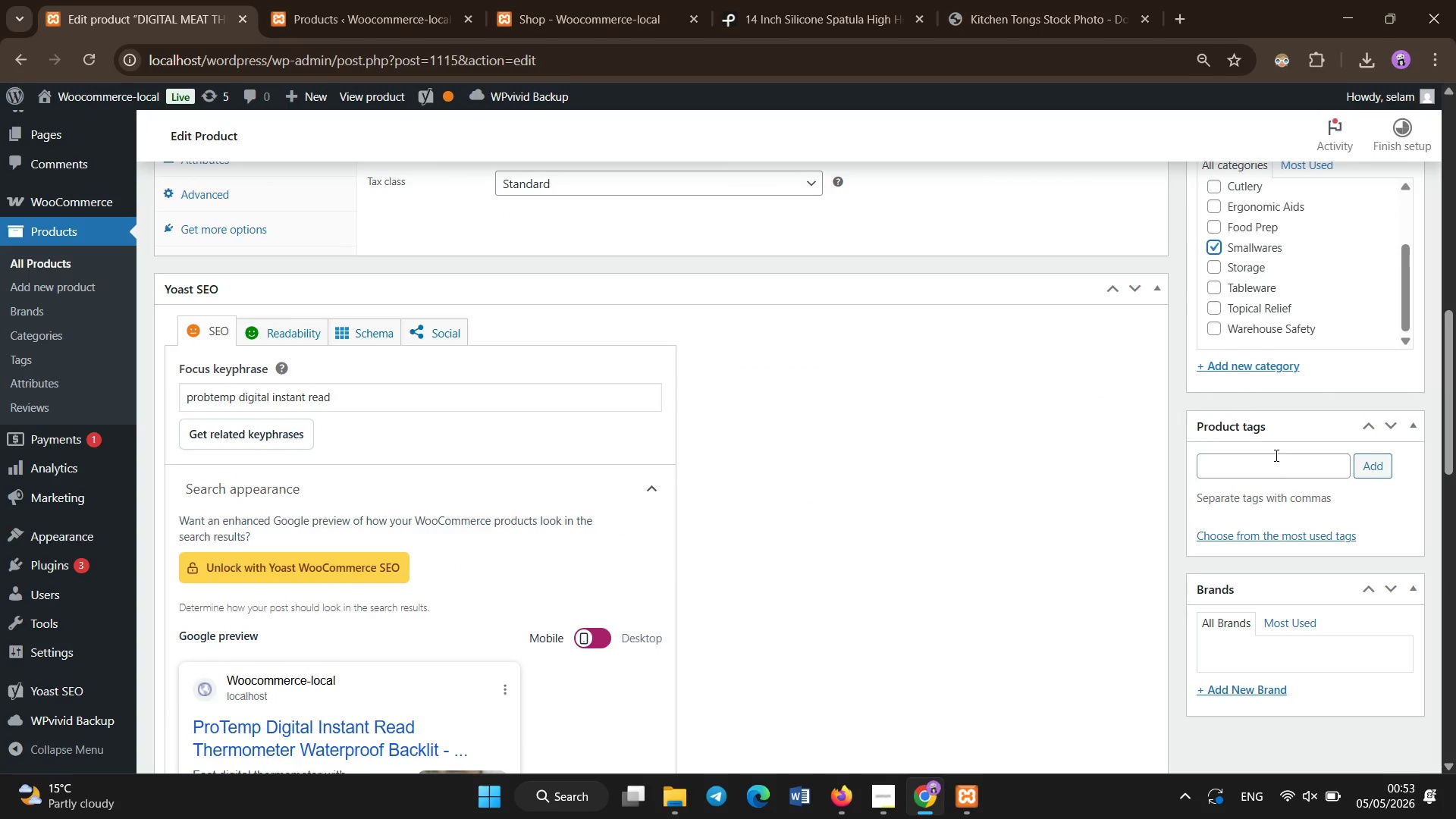 
left_click([1272, 461])
 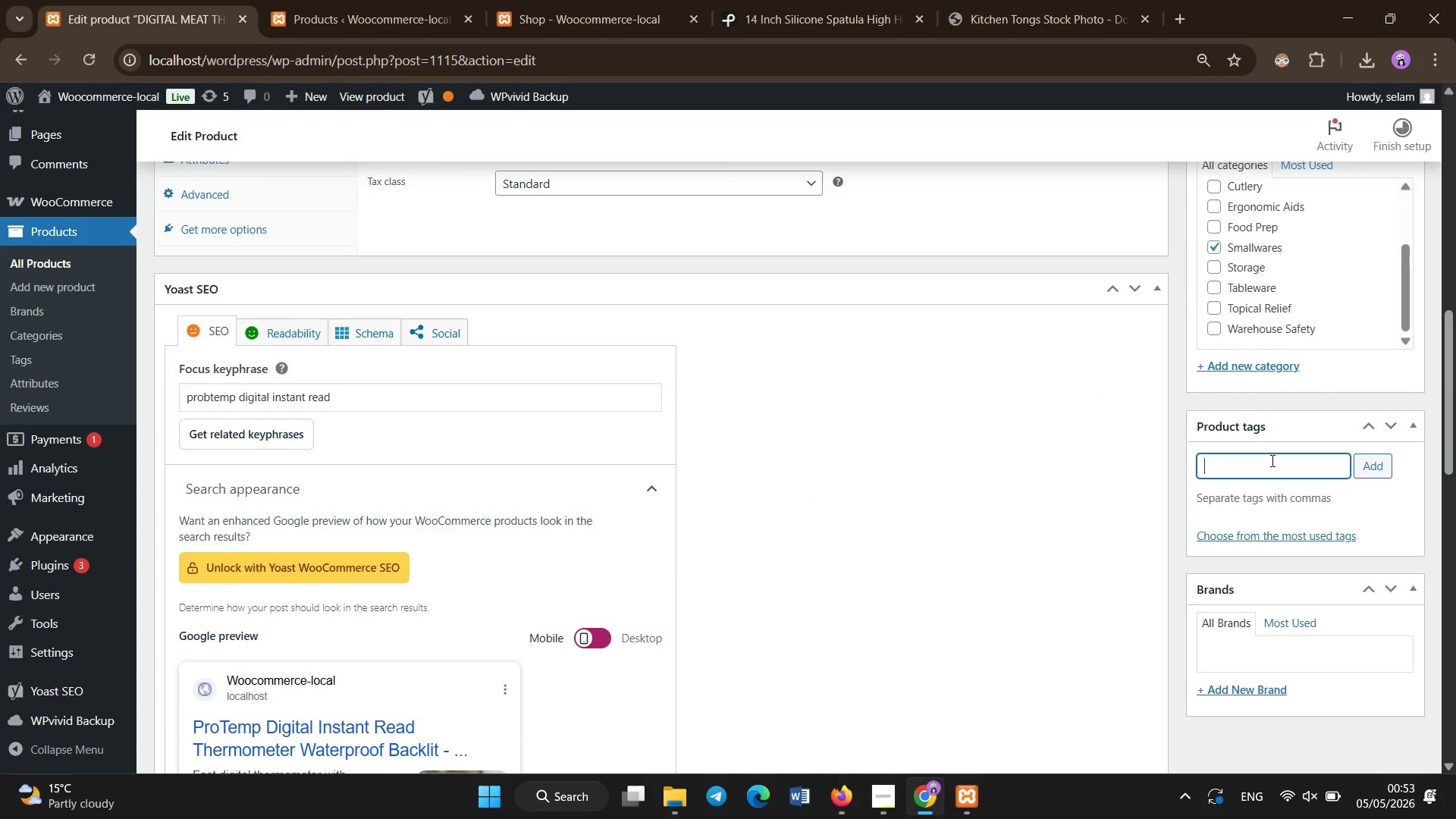 
type('fpp)
key(Backspace)
key(Backspace)
type(ood-safty)
 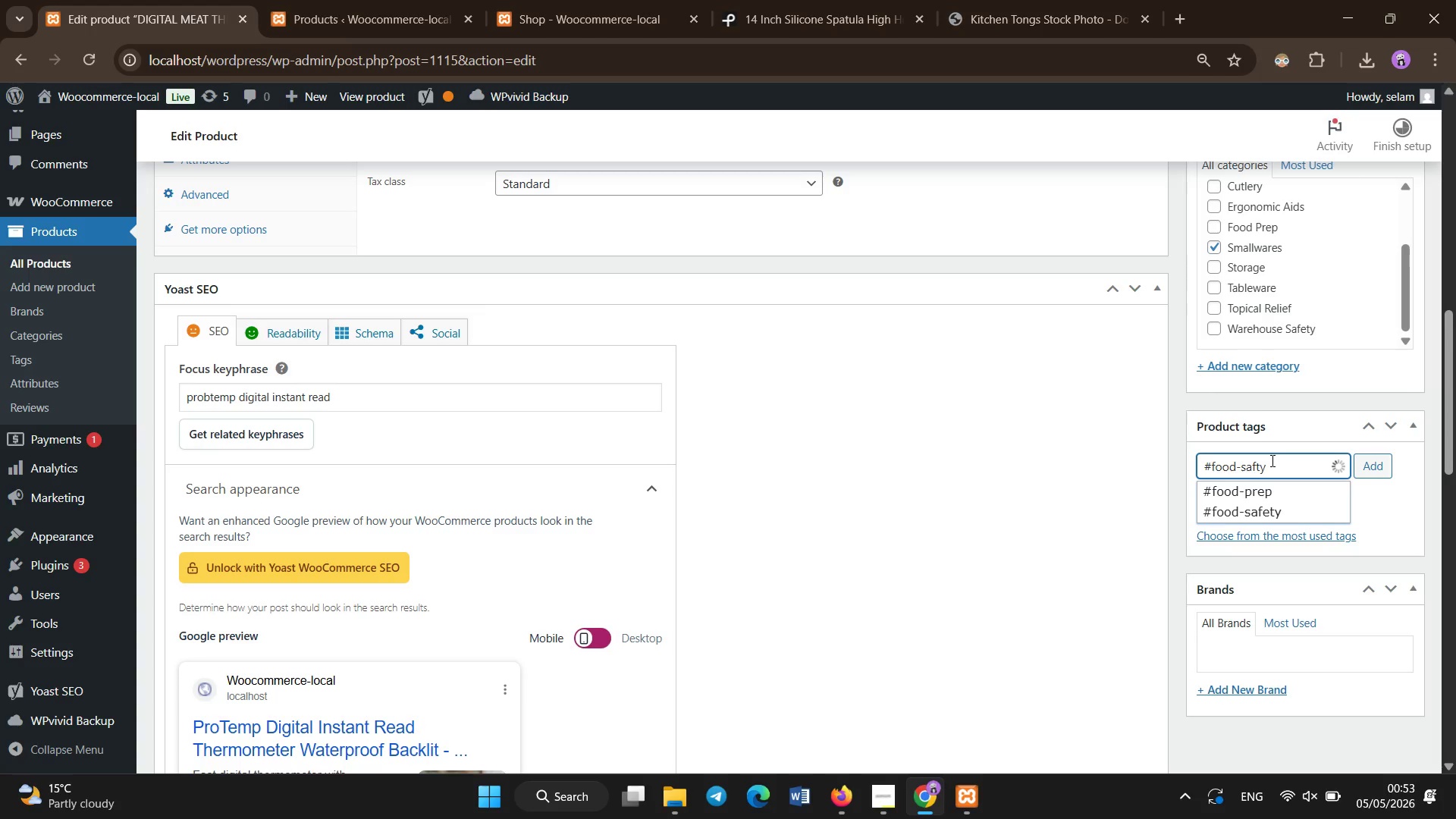 
key(Enter)
 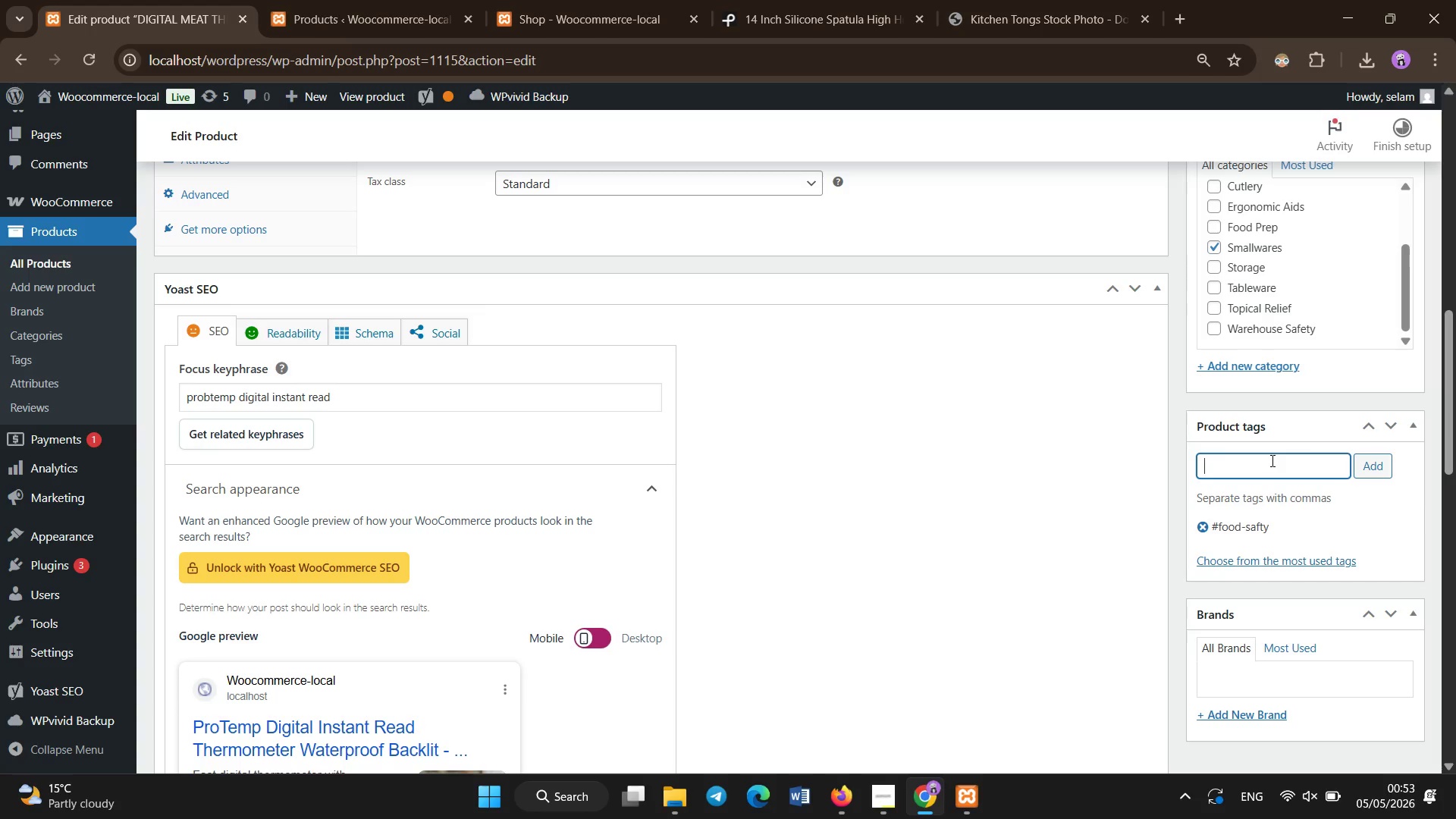 
type('thermometer)
 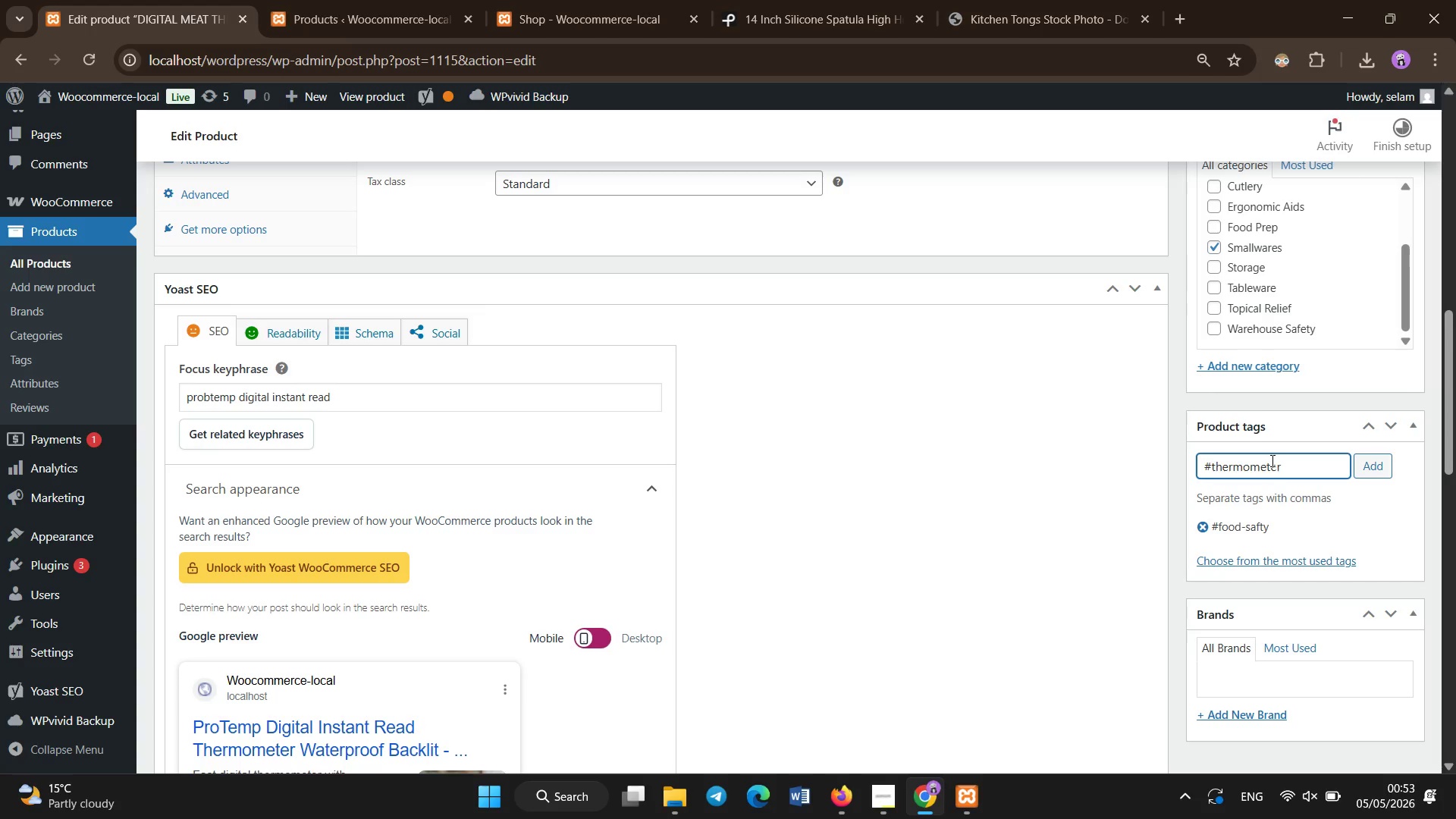 
key(Enter)
 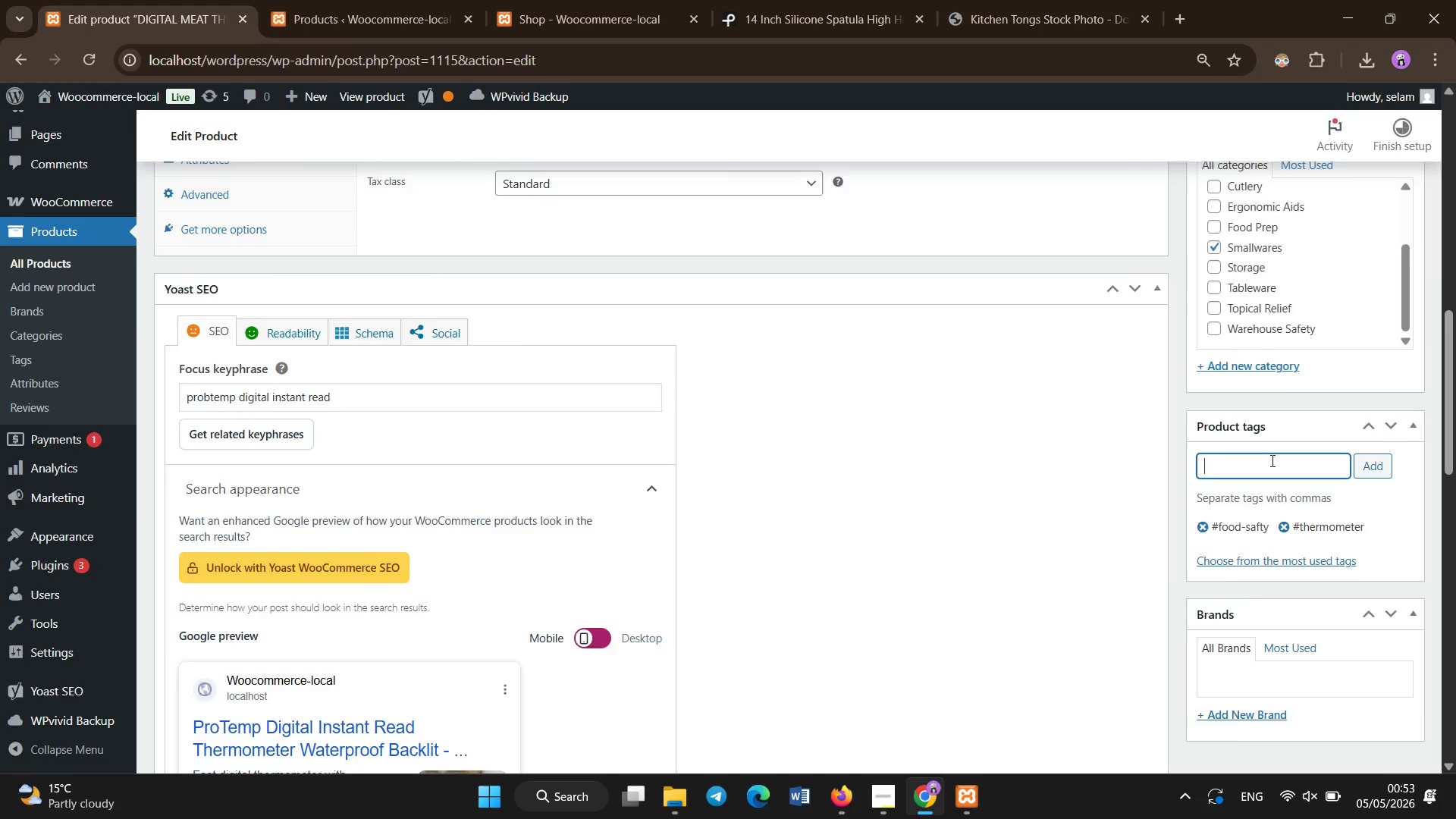 
scroll: coordinate [1272, 461], scroll_direction: up, amount: 10.0
 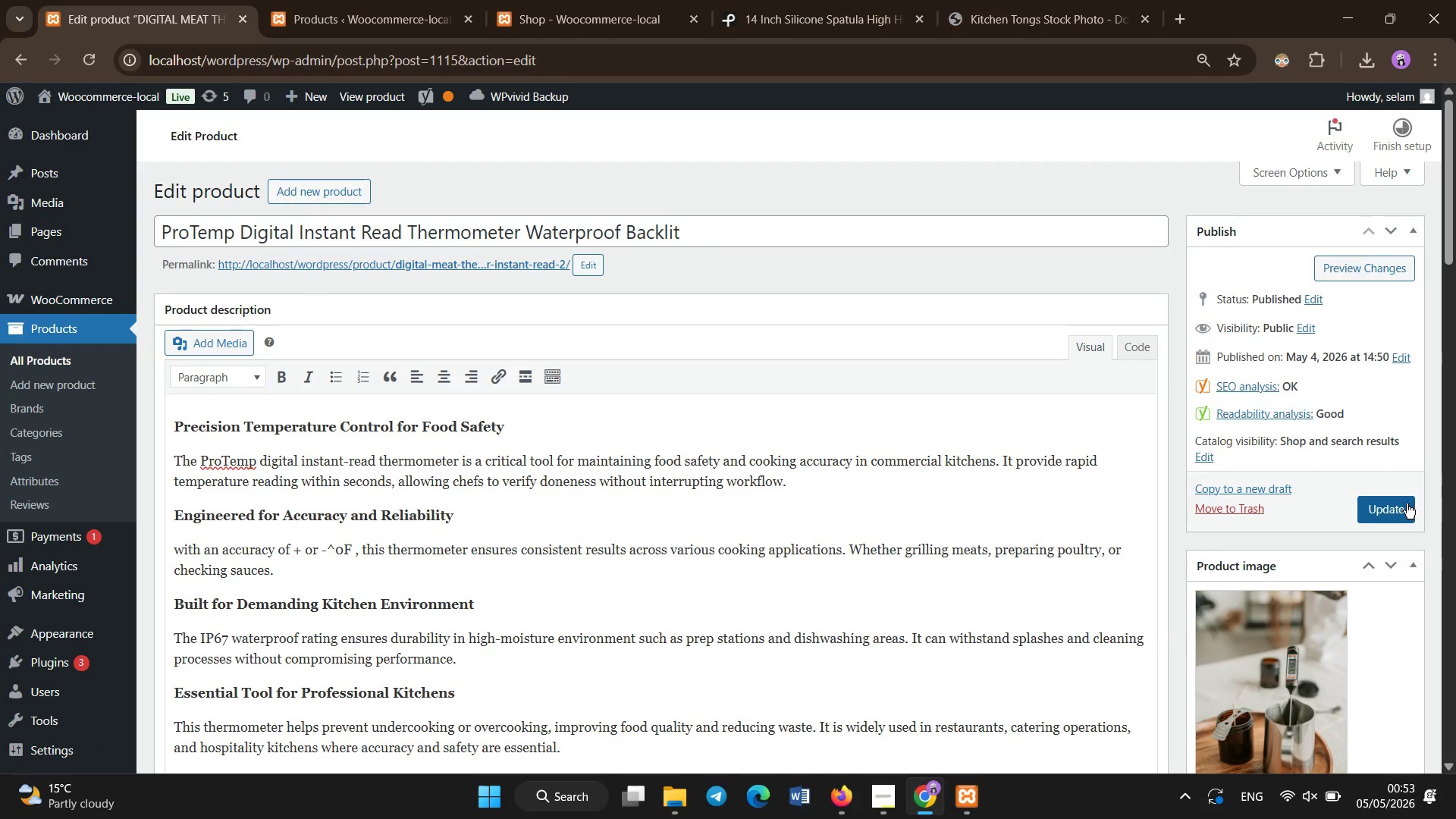 
left_click([1407, 504])
 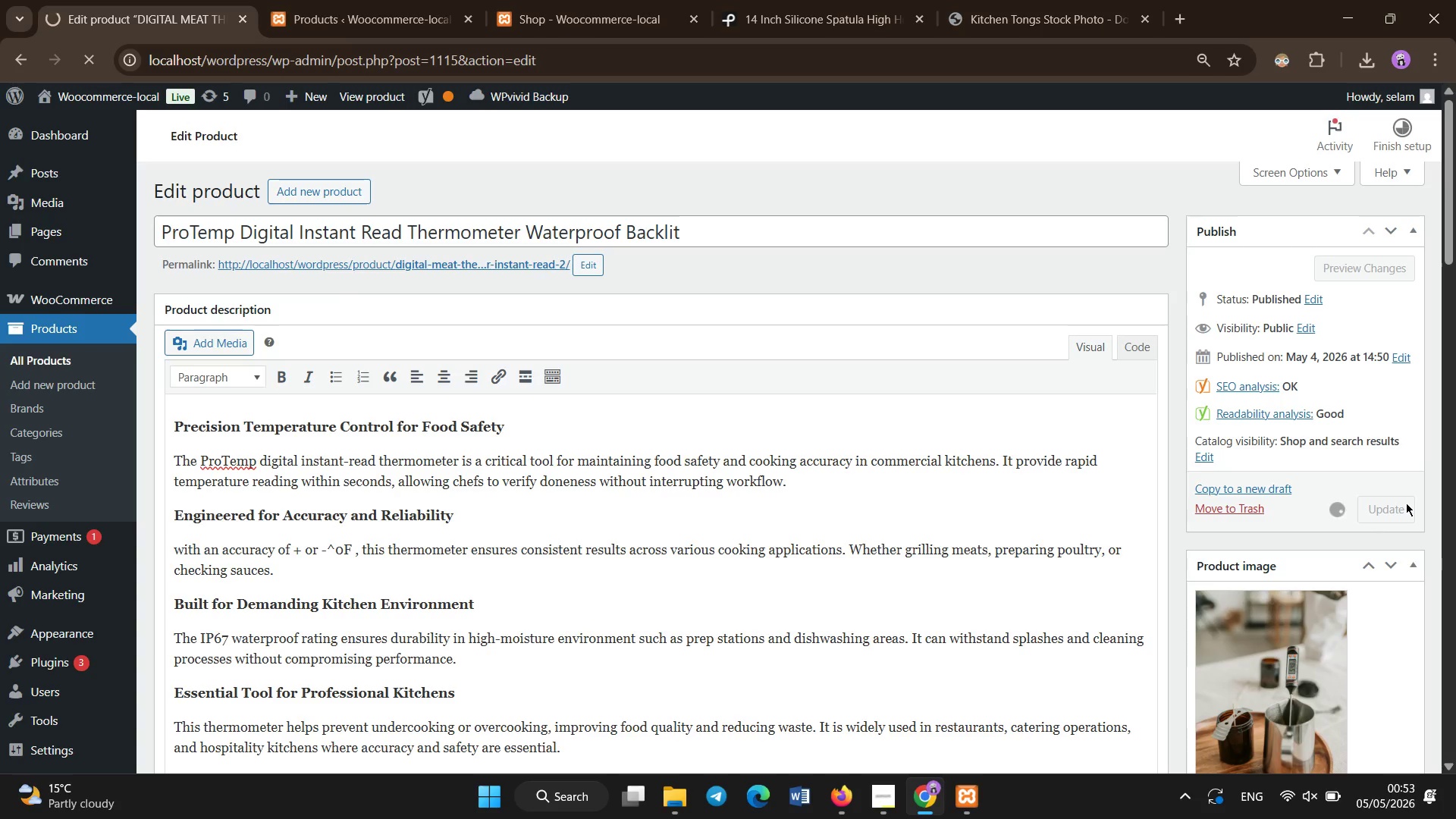 
wait(20.73)
 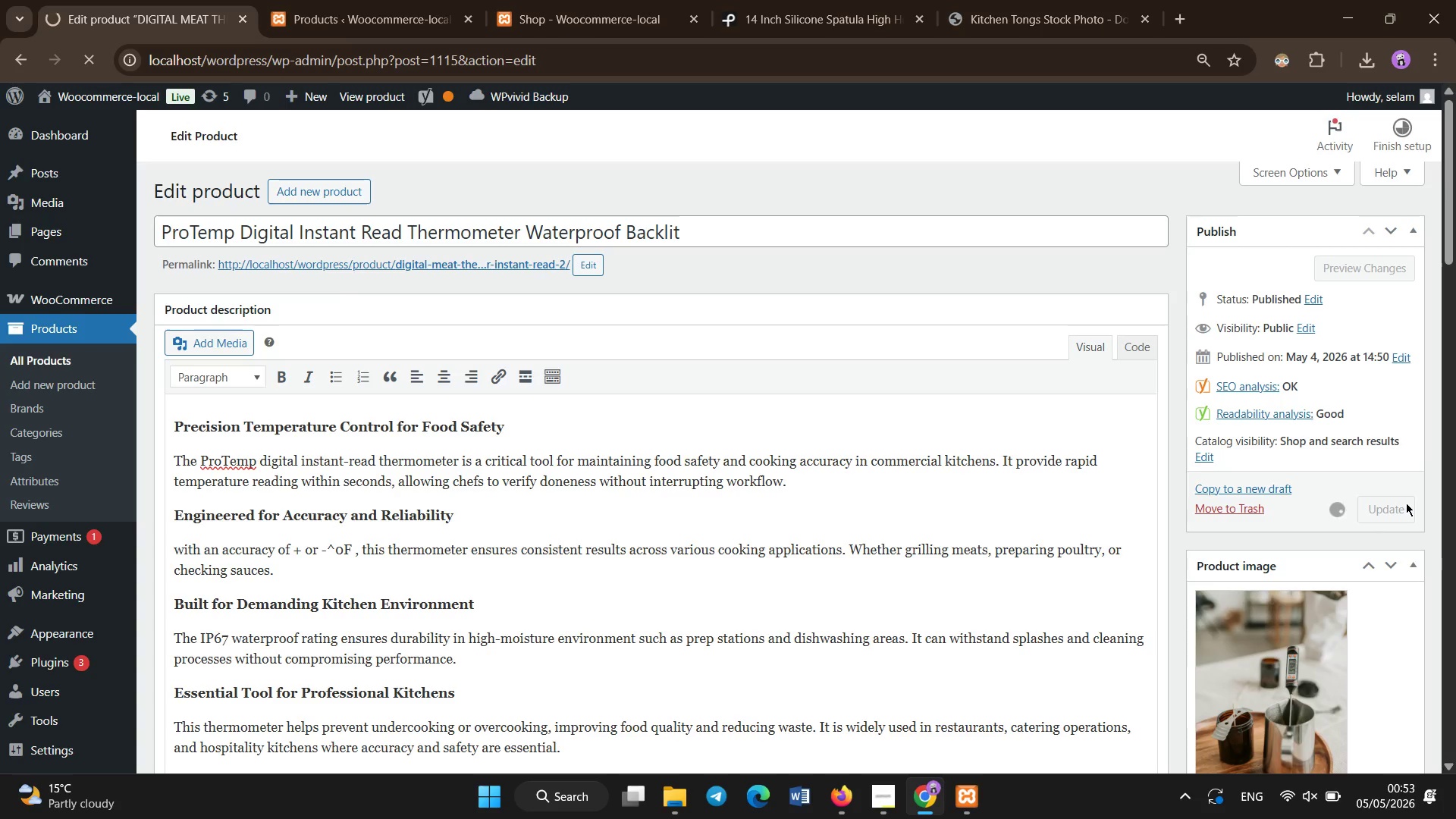 
right_click([1266, 312])
 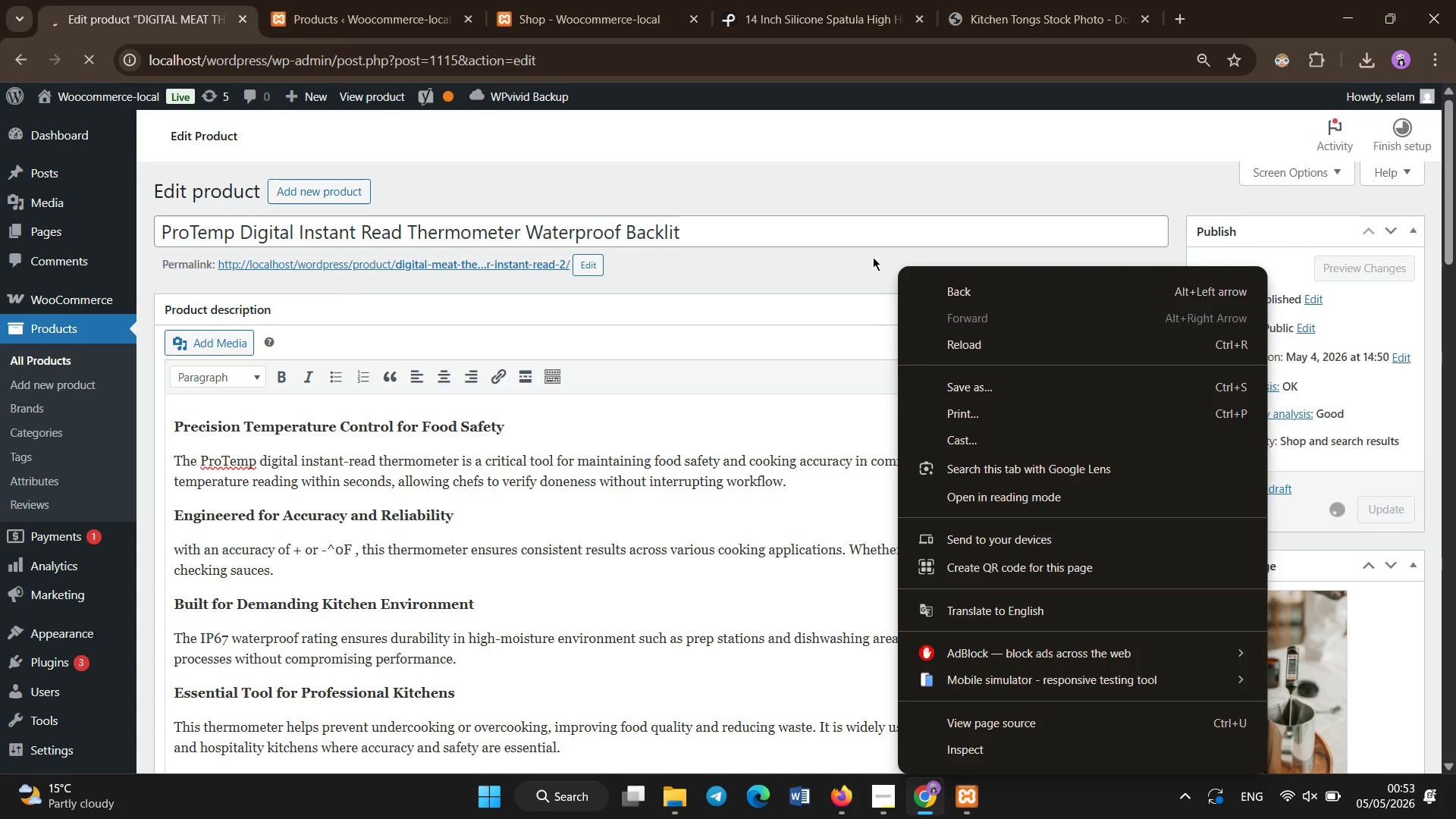 
left_click([856, 206])
 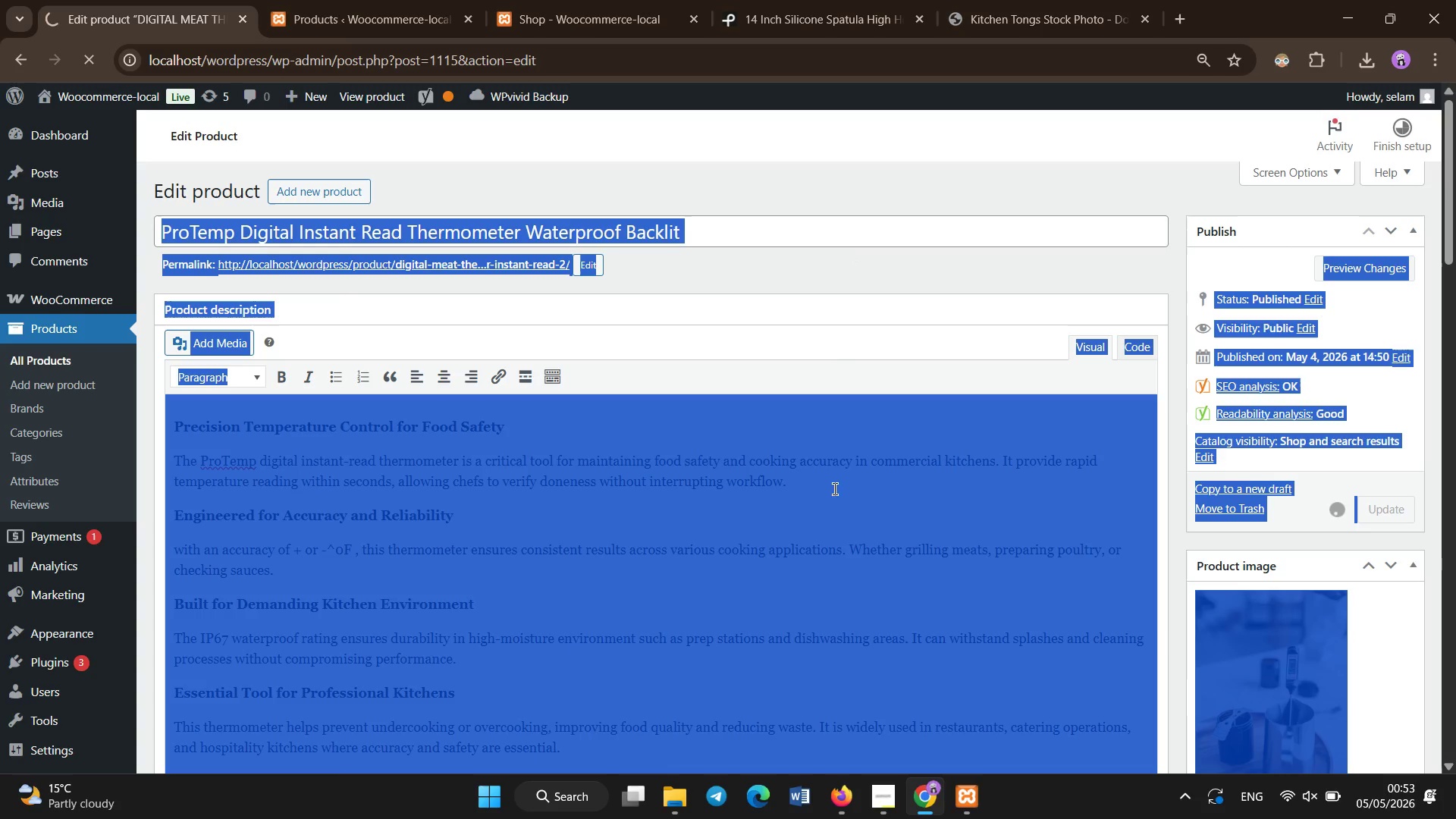 
left_click([835, 342])